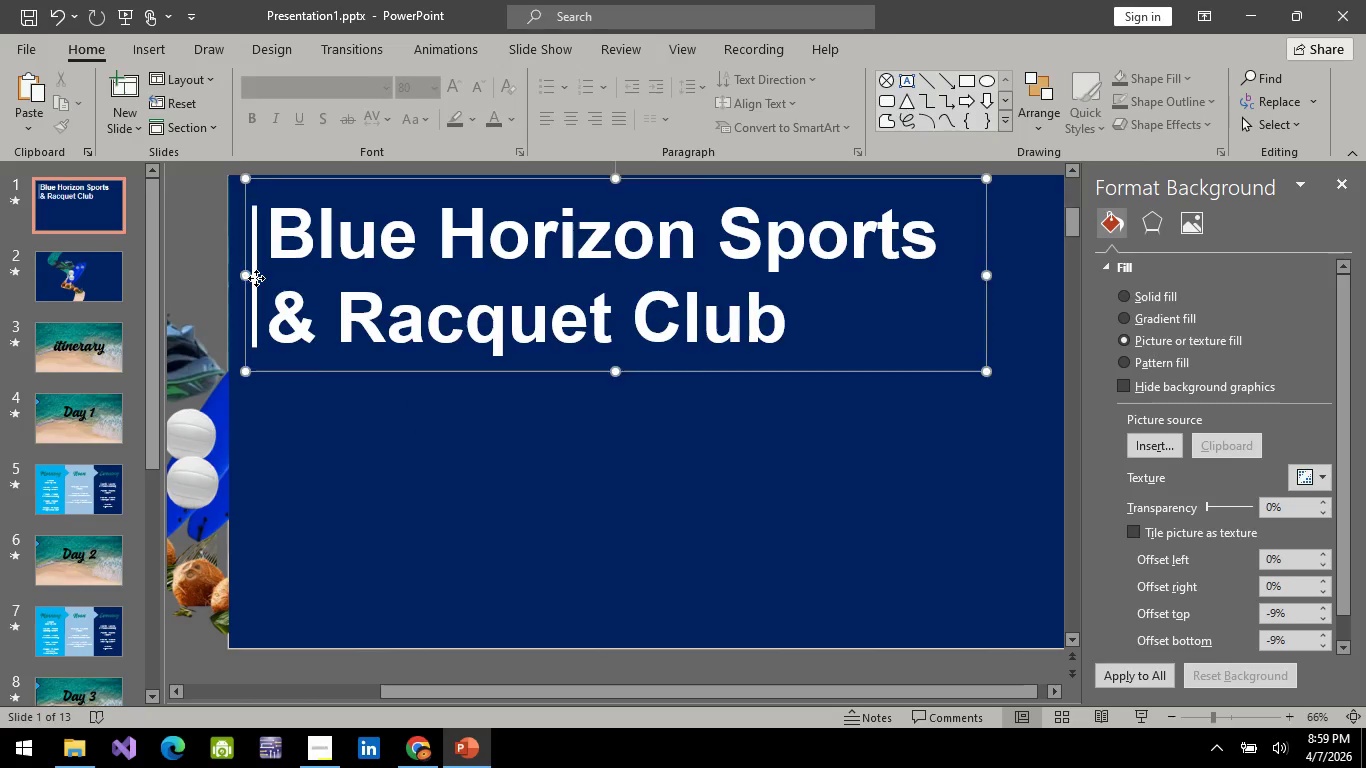 
left_click([256, 278])
 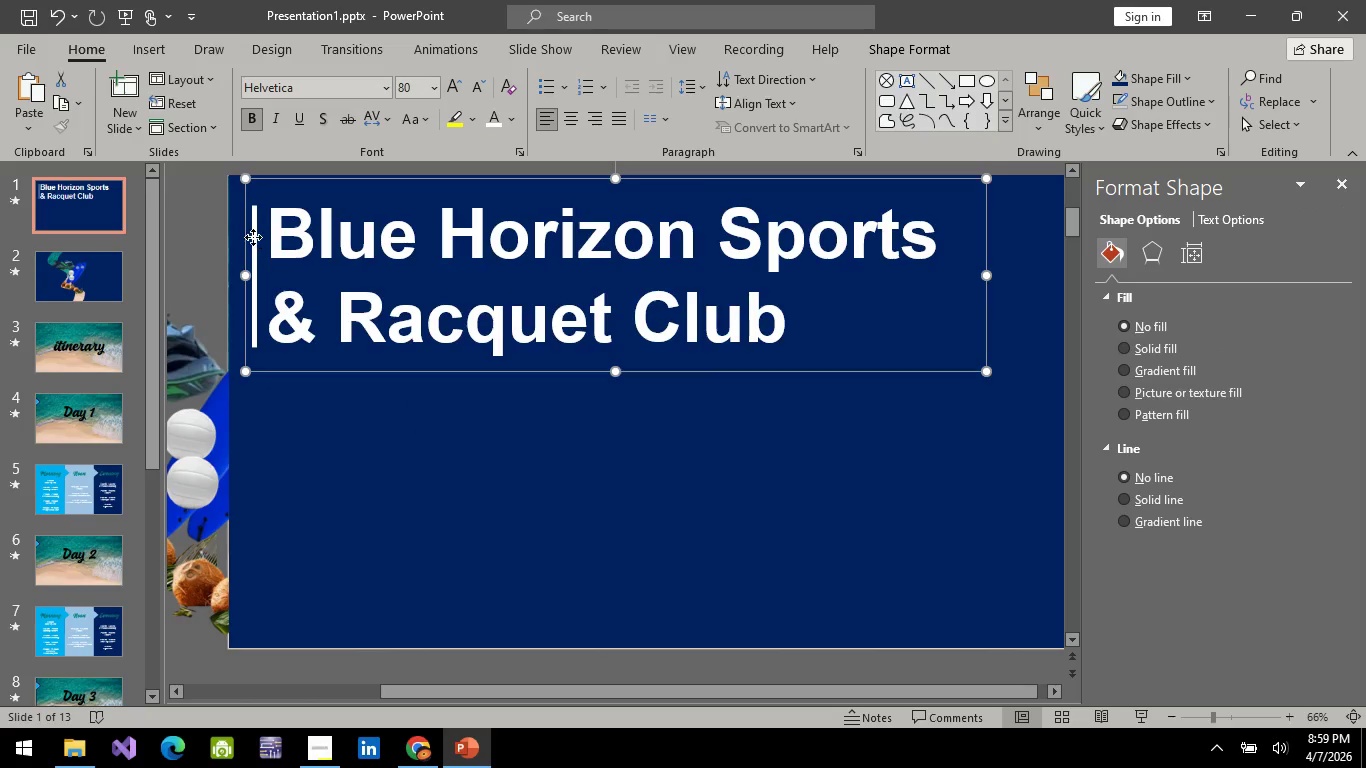 
double_click([253, 237])
 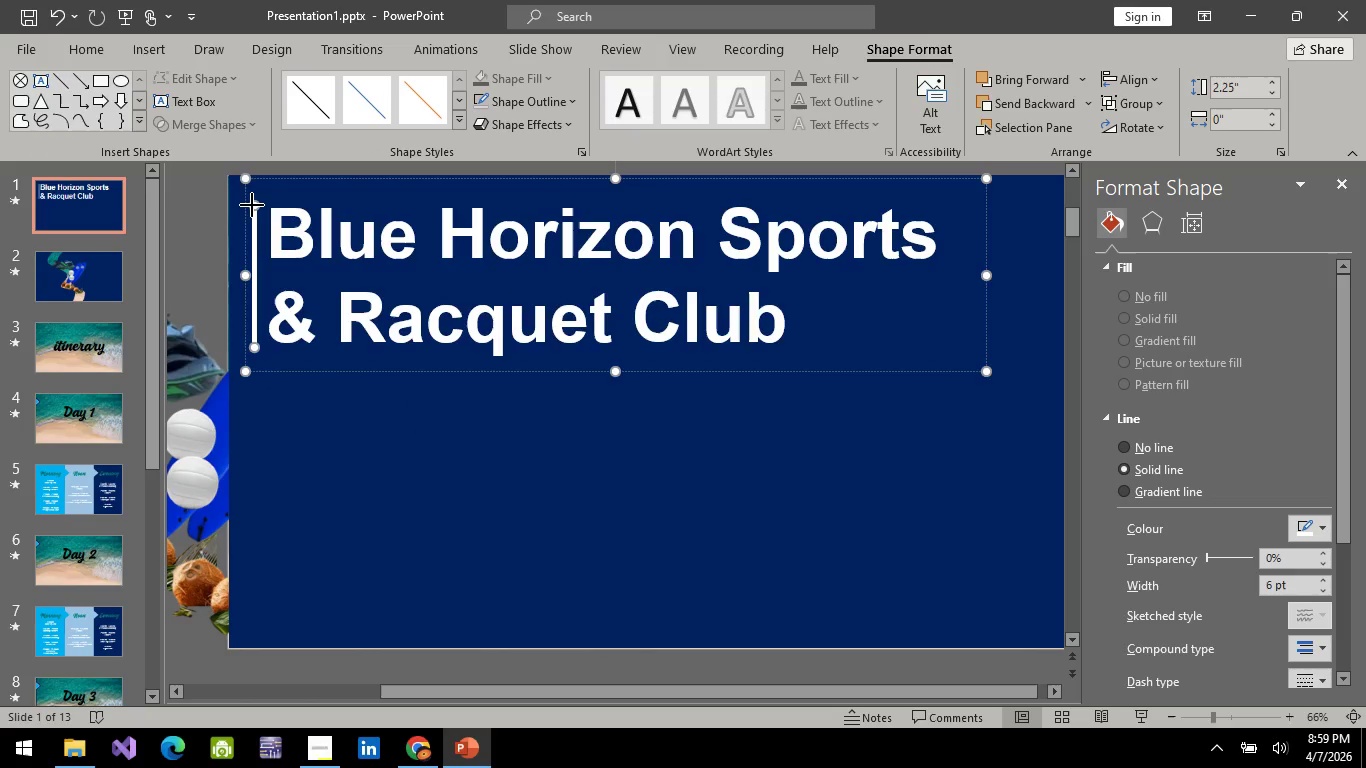 
left_click_drag(start_coordinate=[252, 205], to_coordinate=[252, 192])
 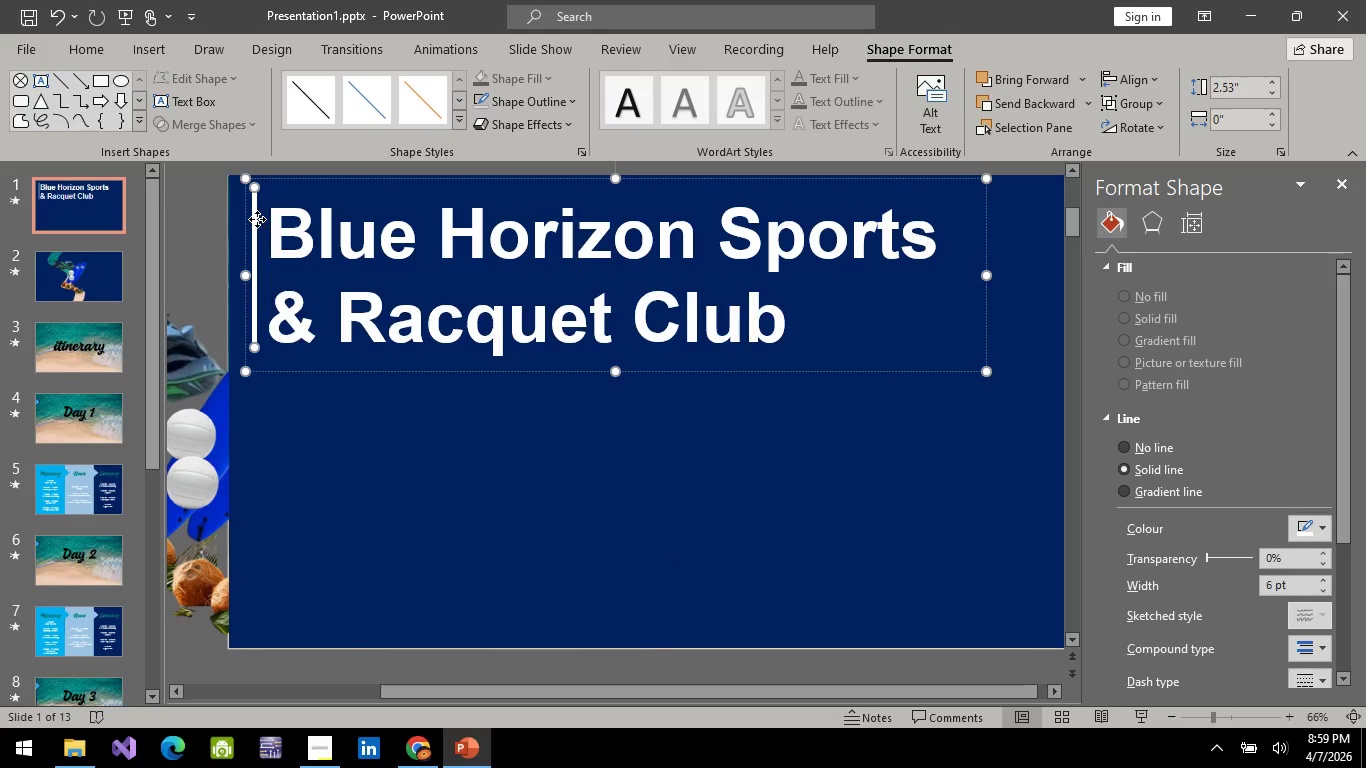 
left_click_drag(start_coordinate=[257, 219], to_coordinate=[259, 228])
 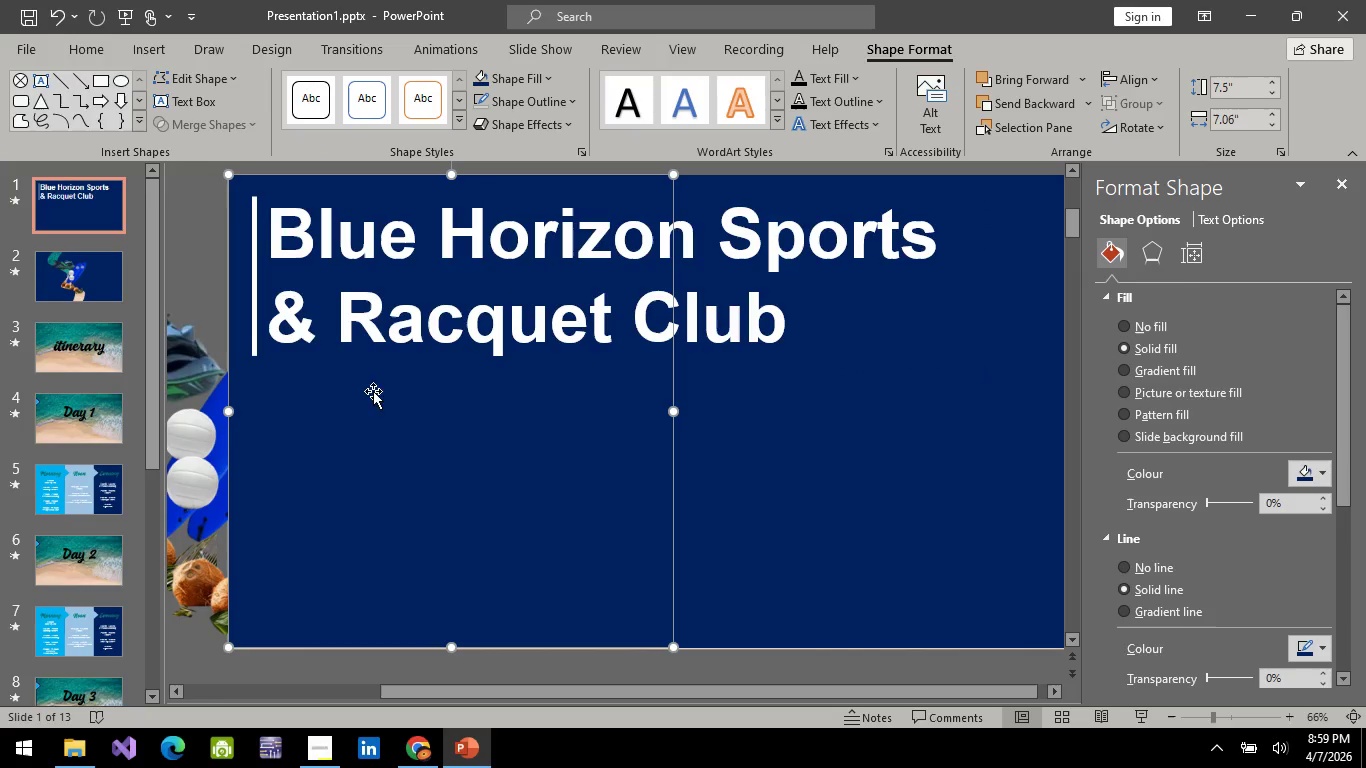 
left_click([528, 372])
 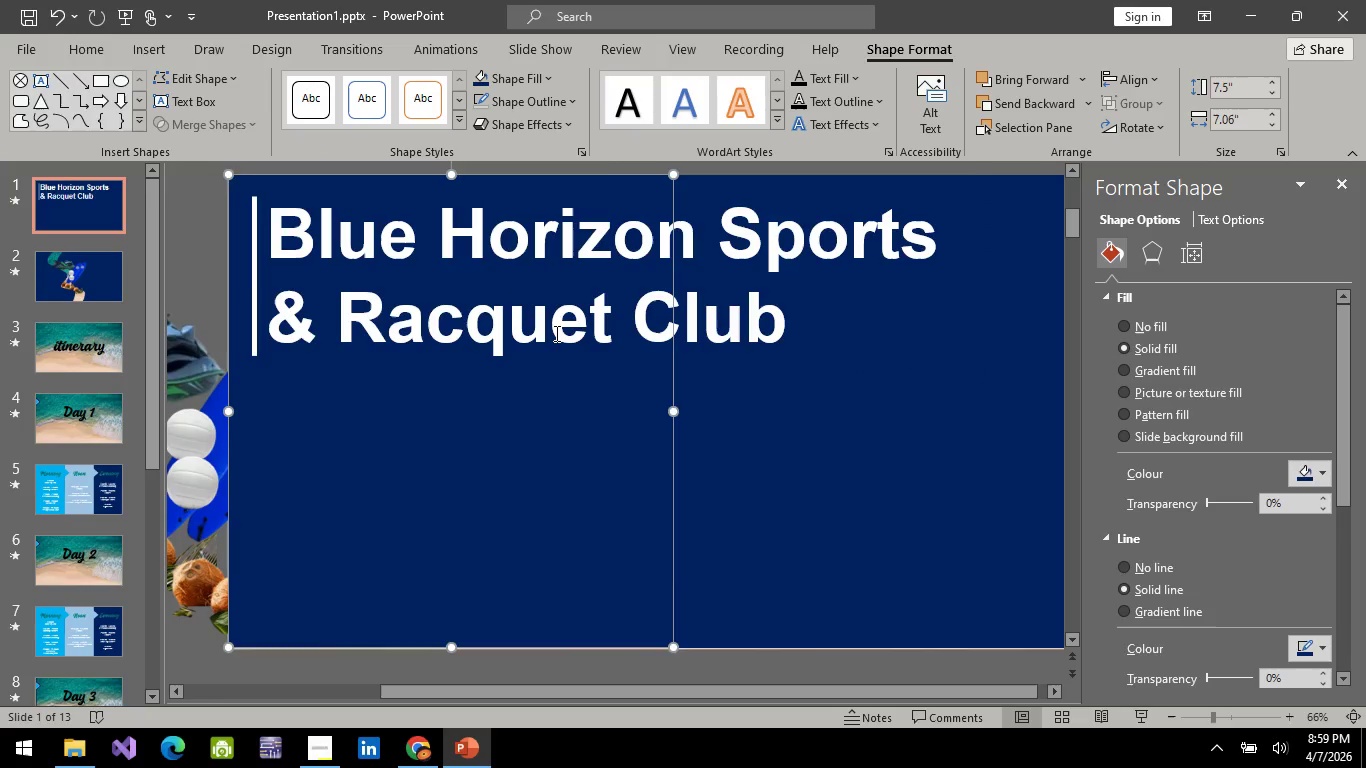 
left_click([555, 332])
 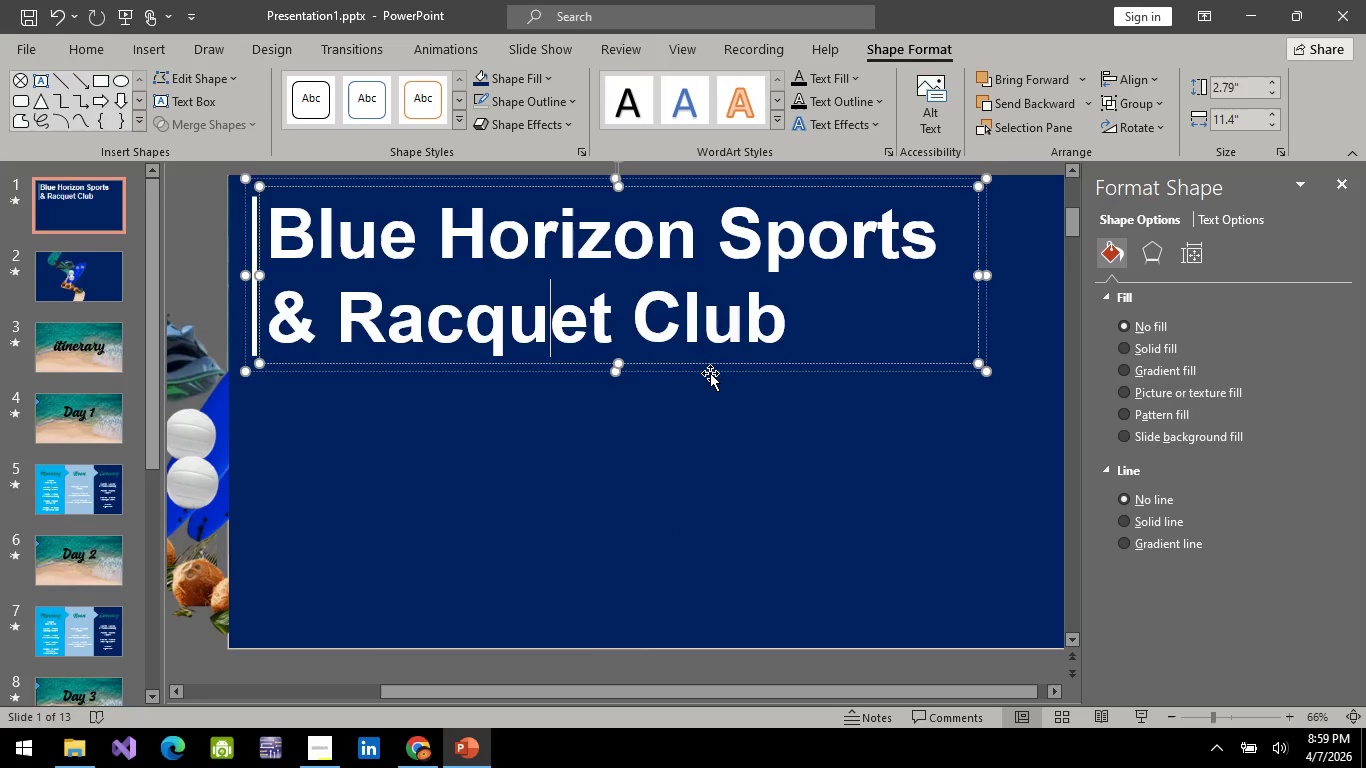 
left_click([710, 373])
 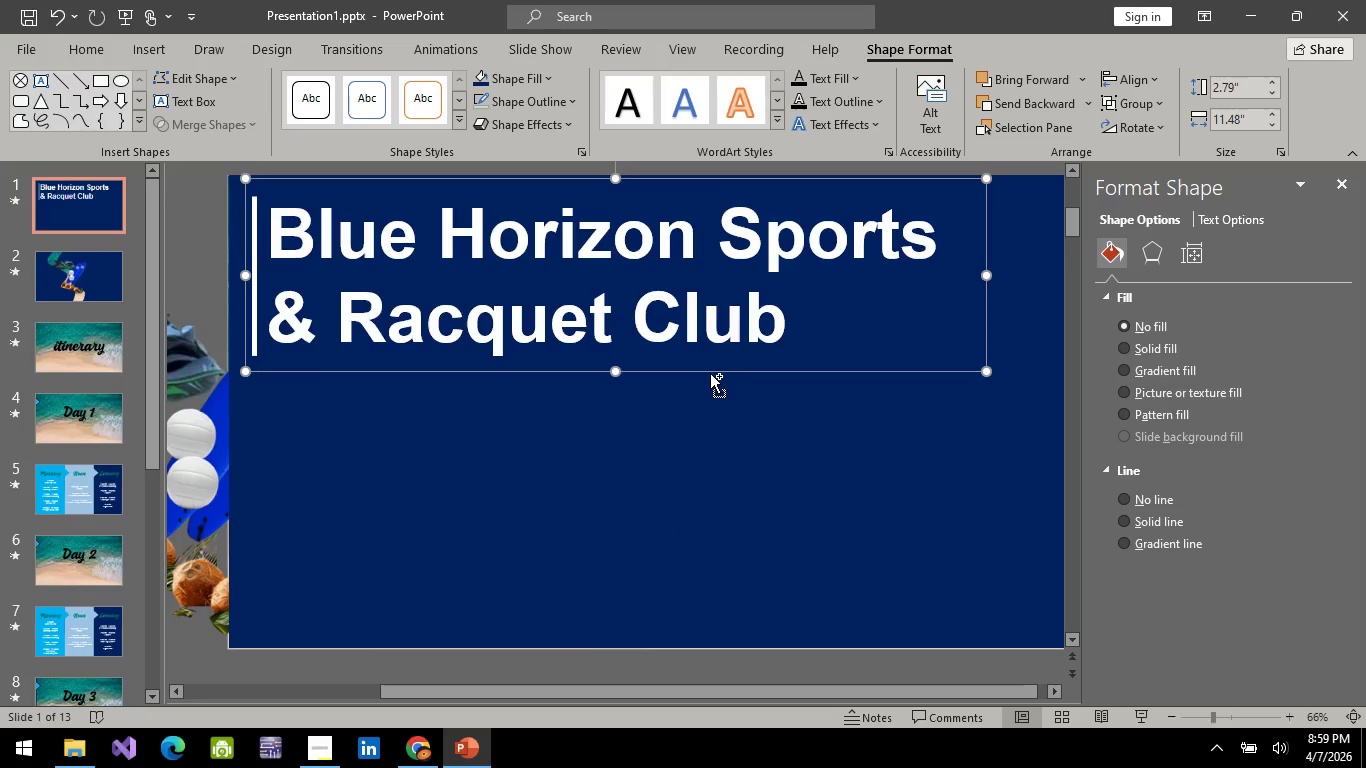 
key(Control+C)
 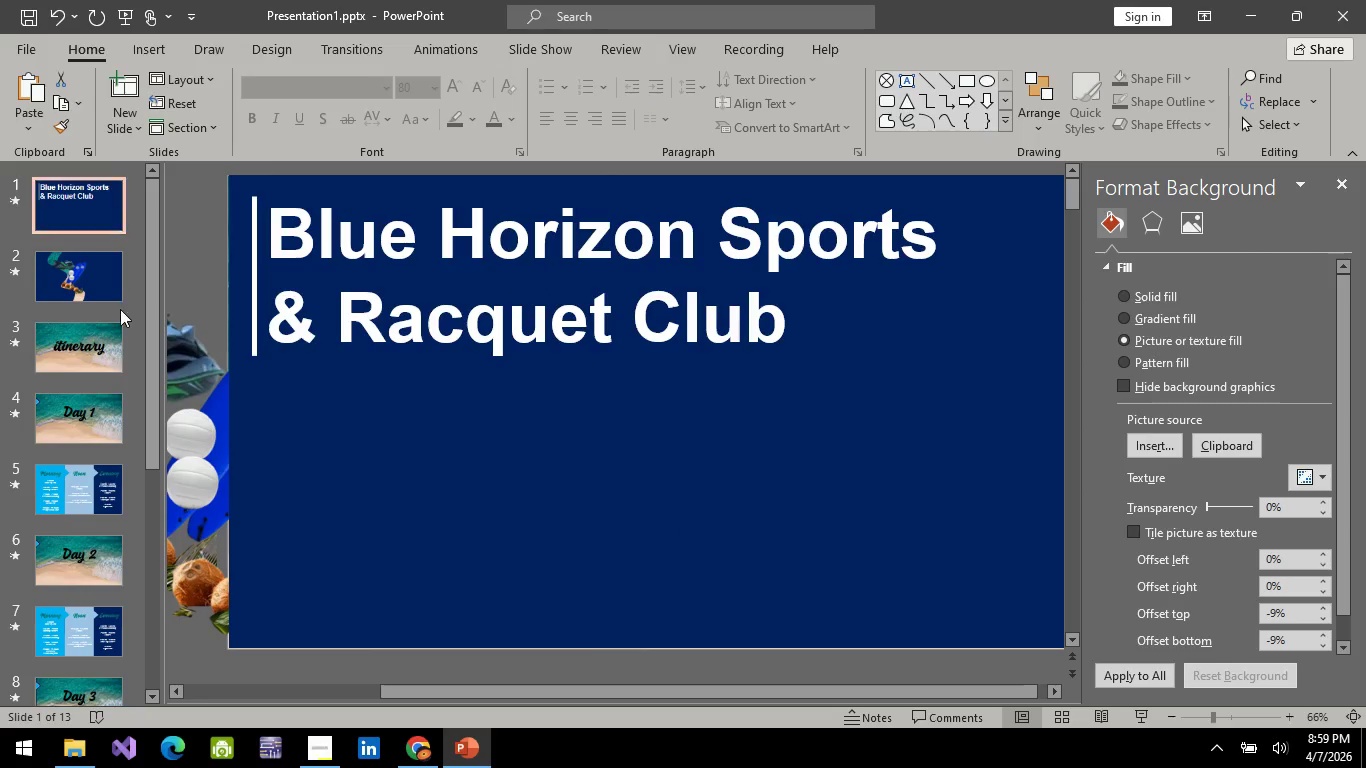 
left_click([107, 284])
 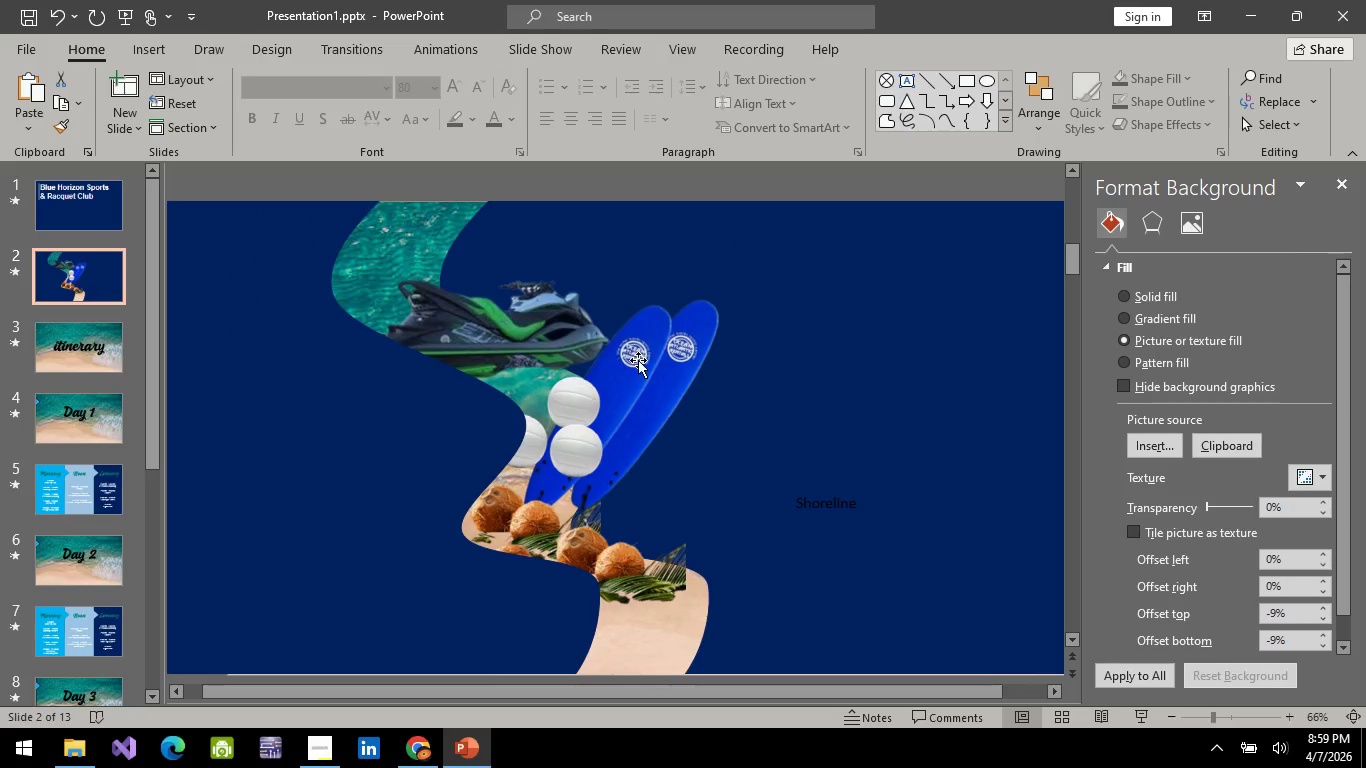 
key(Control+V)
 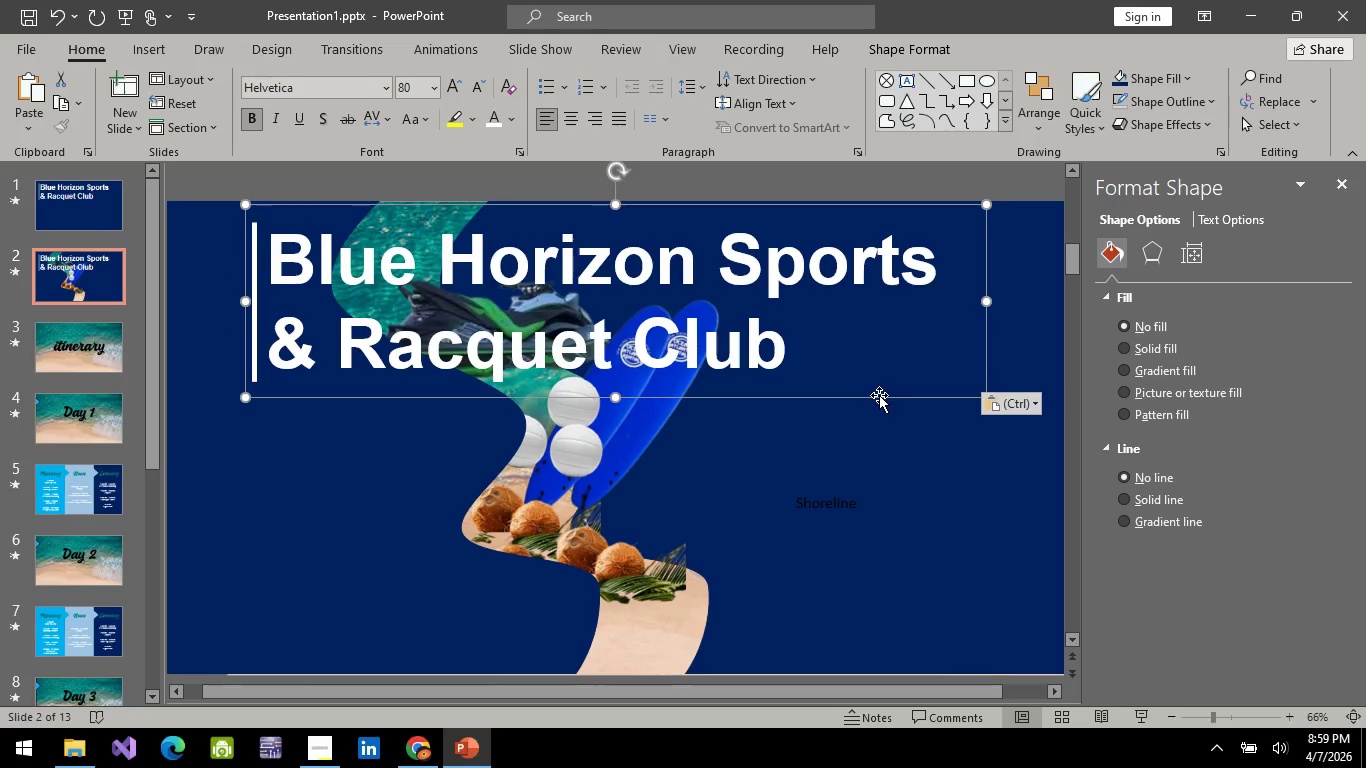 
left_click_drag(start_coordinate=[879, 395], to_coordinate=[794, 478])
 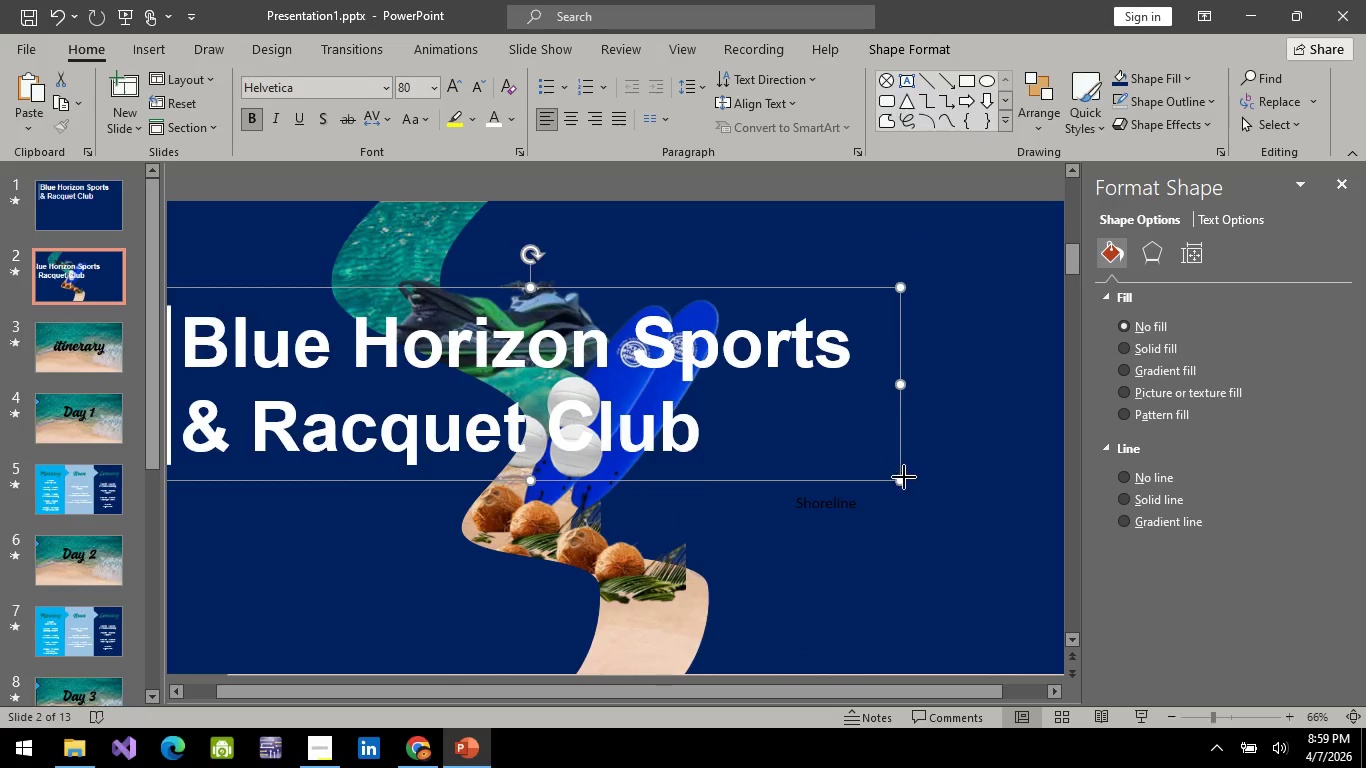 
left_click_drag(start_coordinate=[905, 478], to_coordinate=[887, 535])
 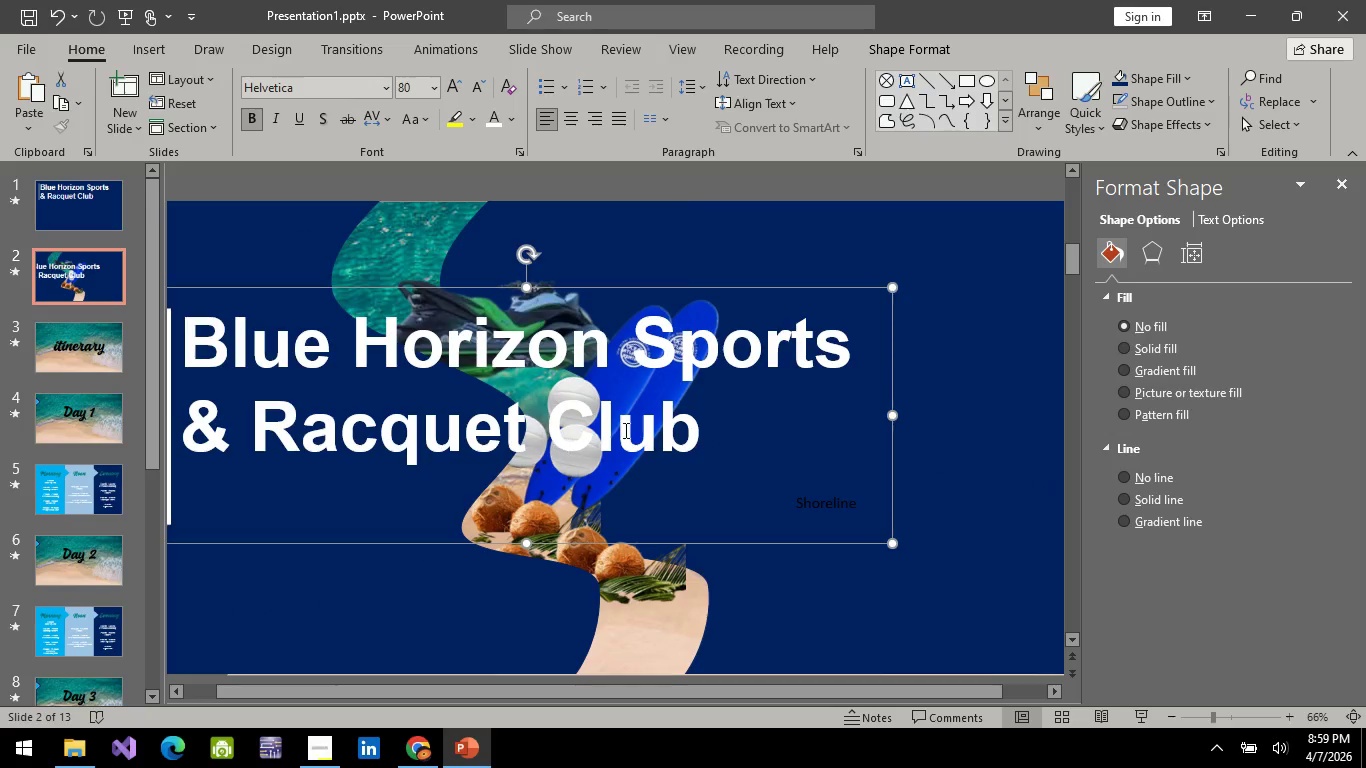 
left_click([624, 430])
 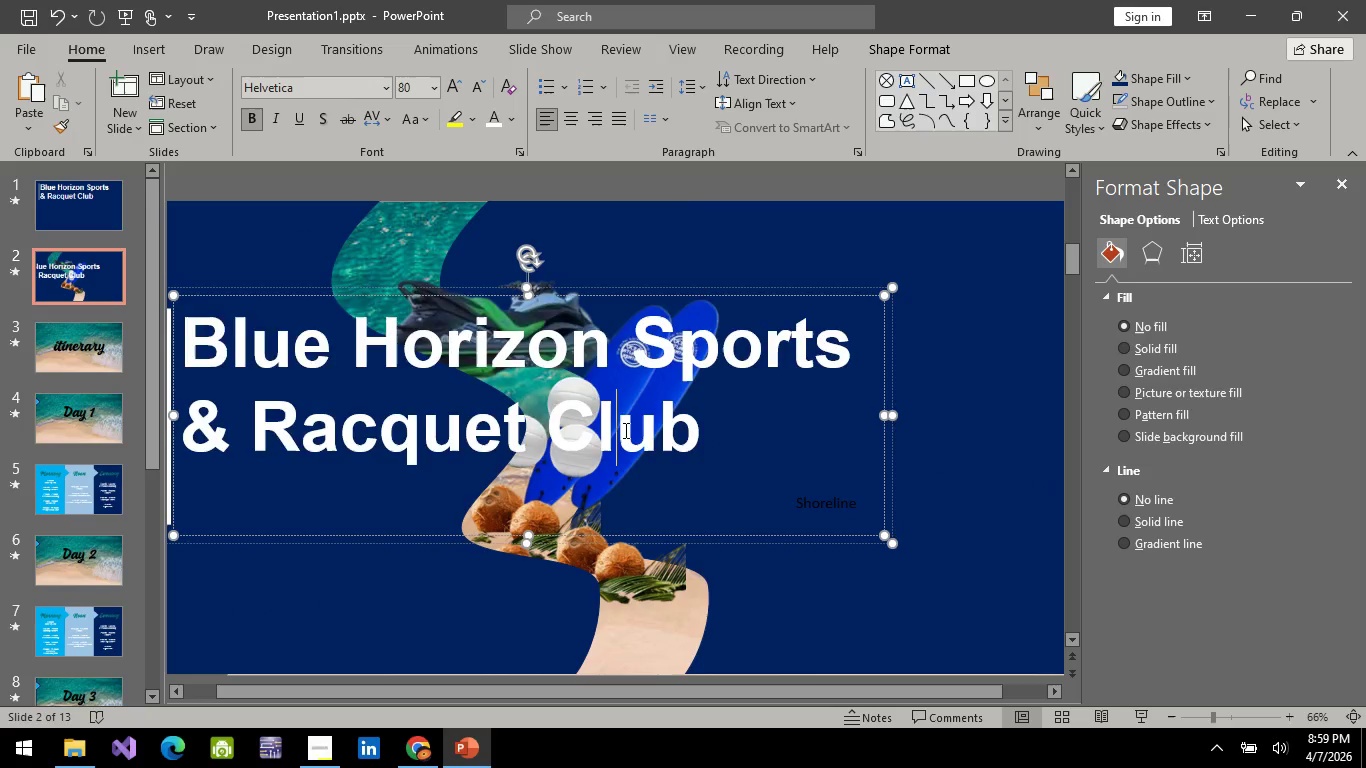 
key(Control+A)
 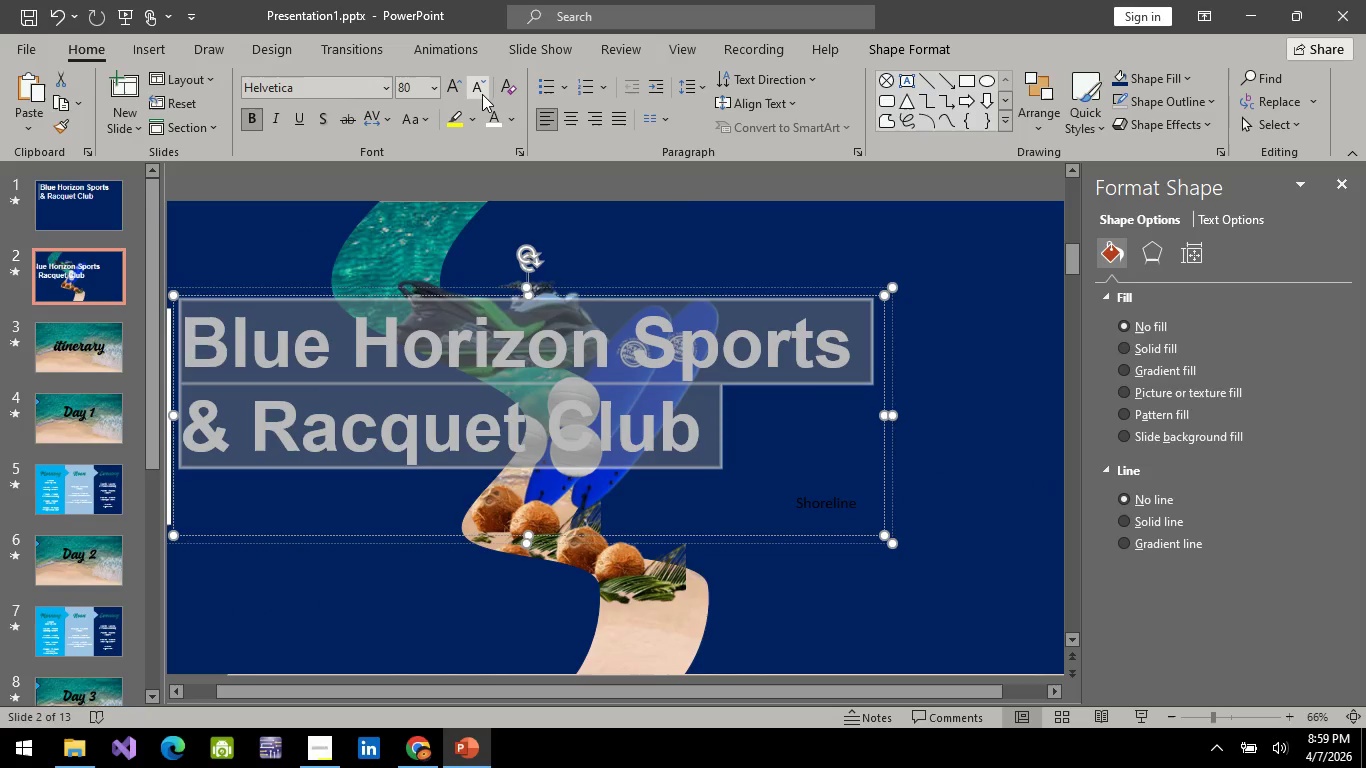 
double_click([482, 94])
 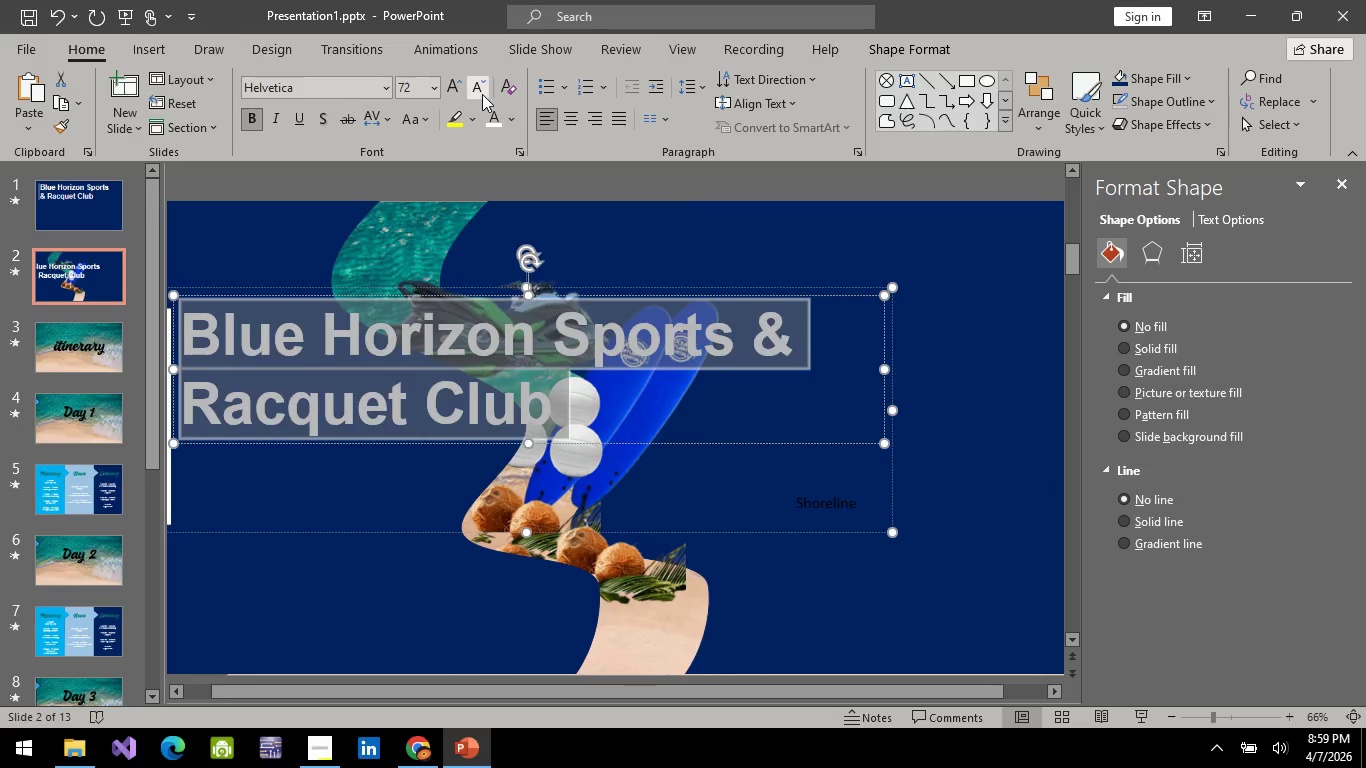 
triple_click([482, 94])
 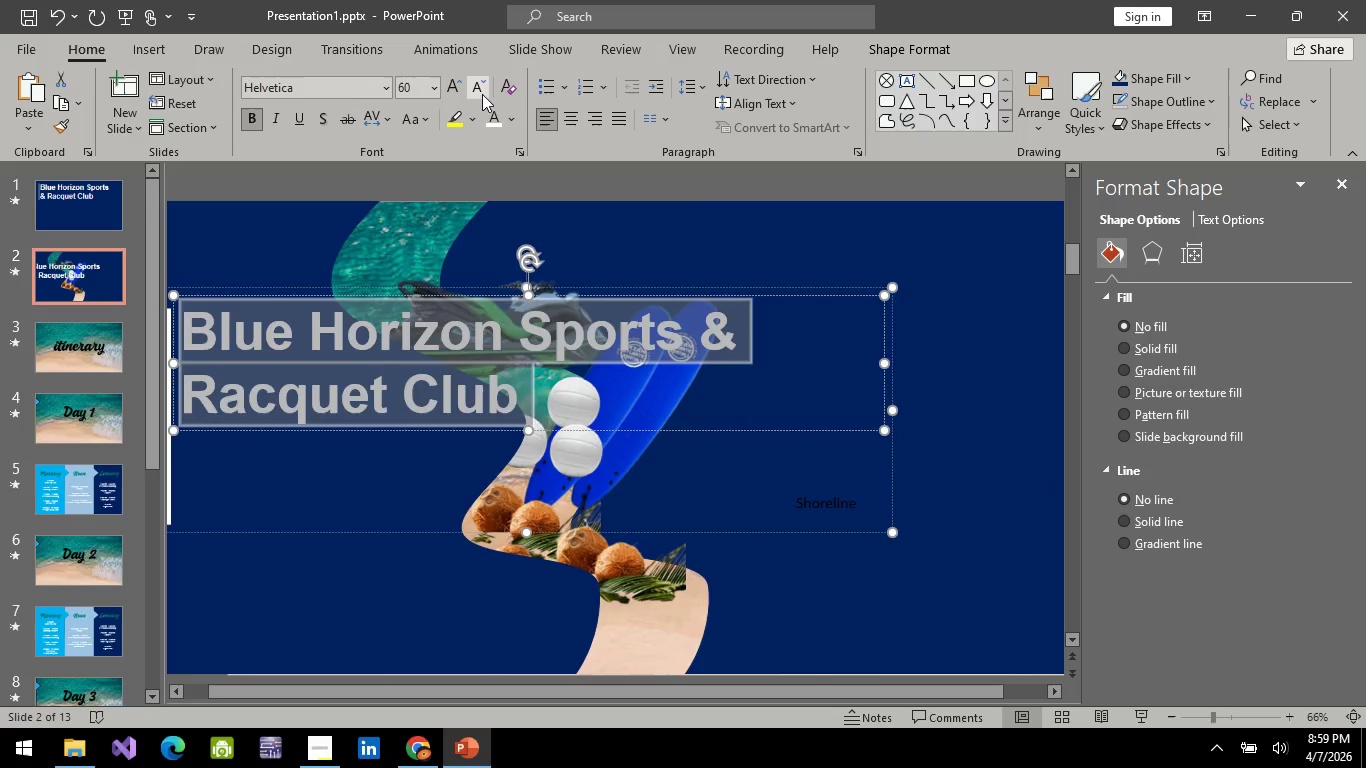 
triple_click([482, 94])
 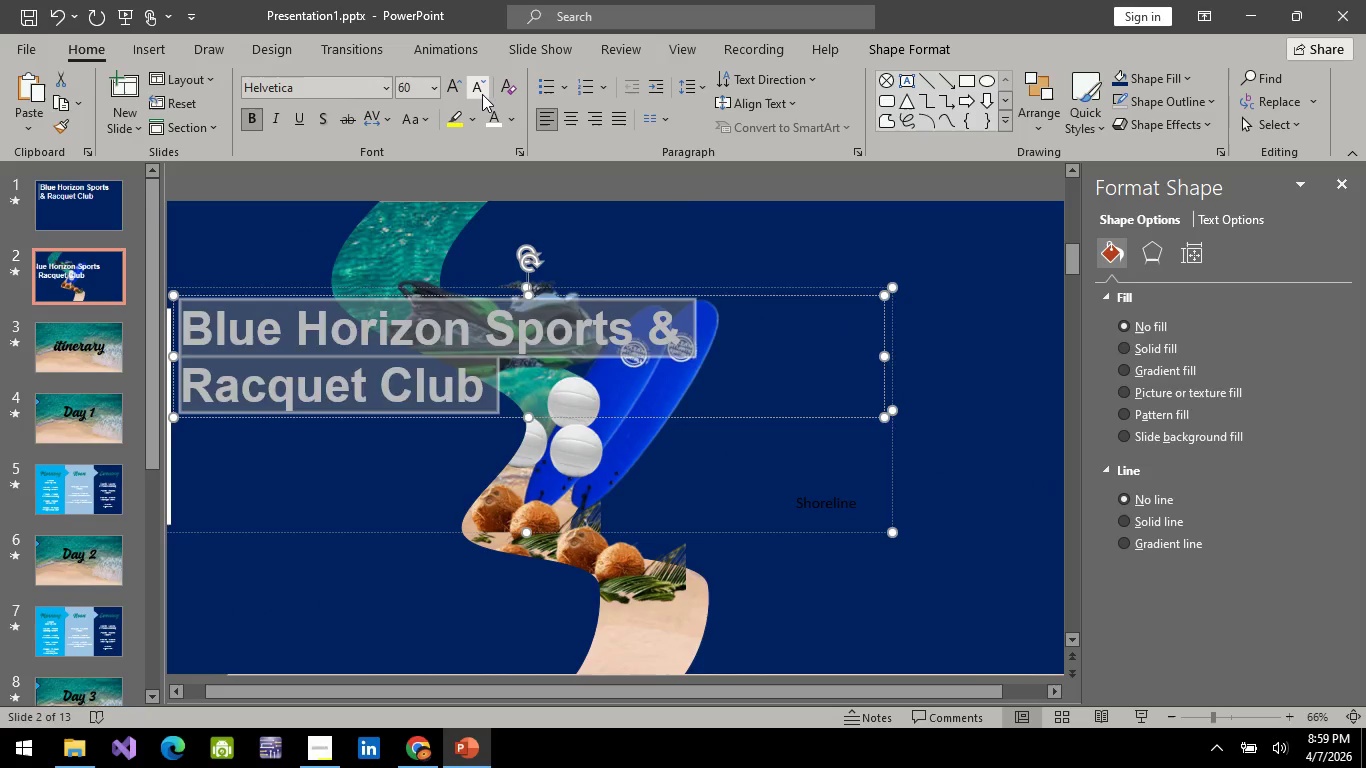 
triple_click([482, 94])
 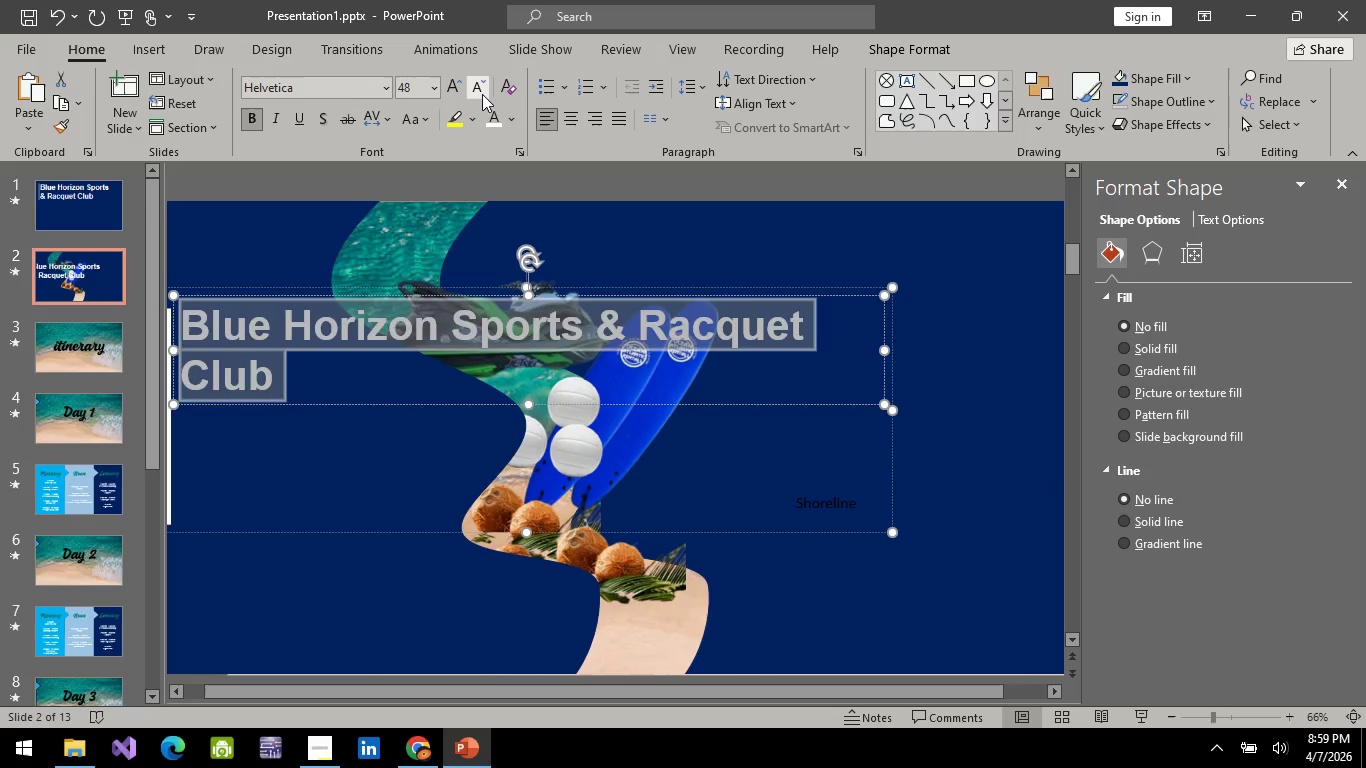 
triple_click([482, 94])
 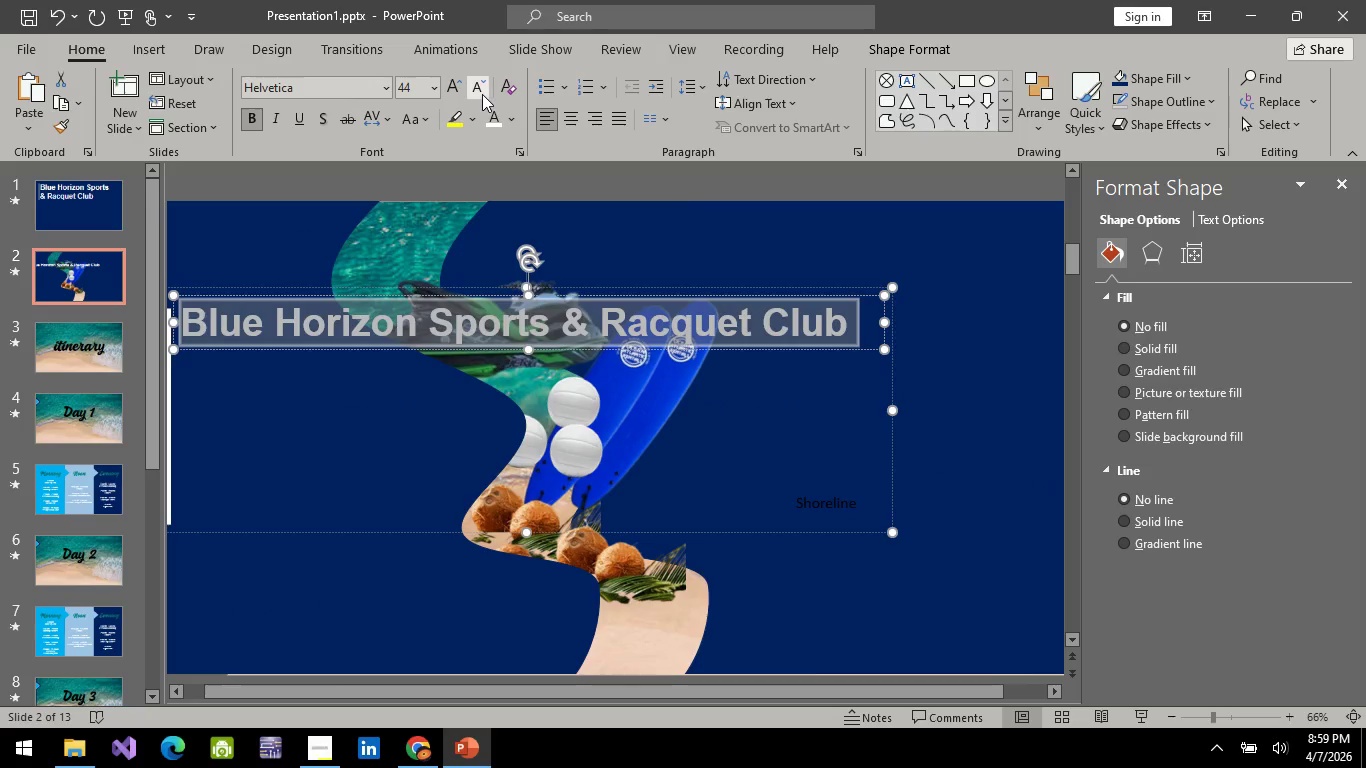 
left_click([482, 94])
 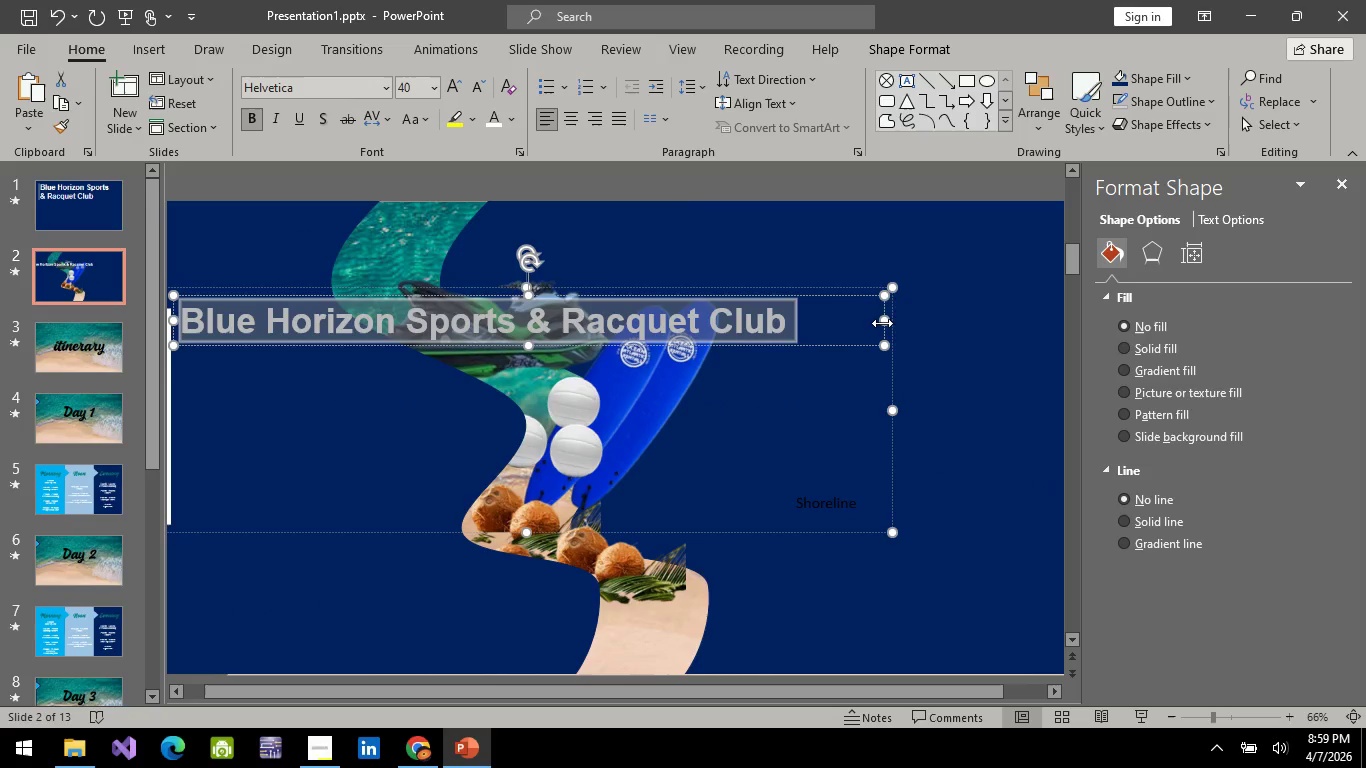 
left_click_drag(start_coordinate=[882, 322], to_coordinate=[546, 345])
 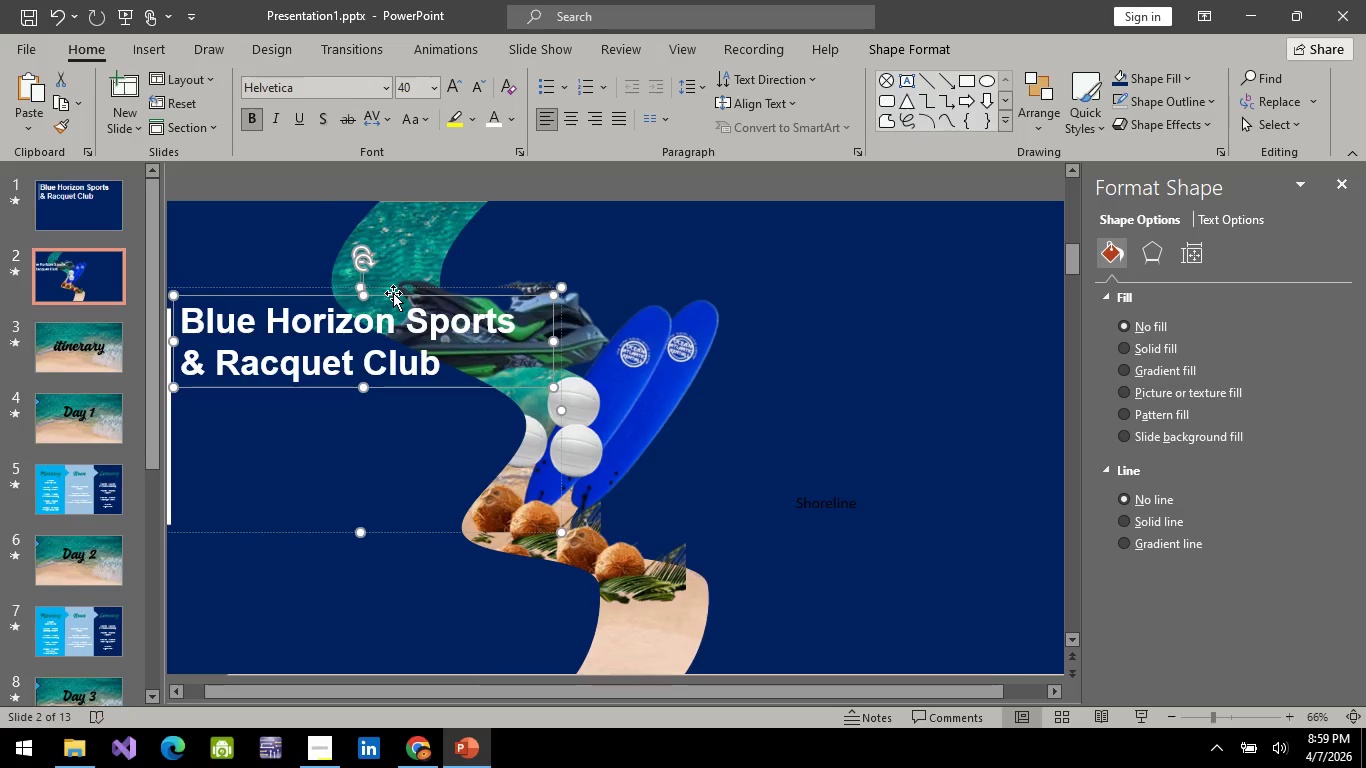 
left_click_drag(start_coordinate=[393, 293], to_coordinate=[959, 281])
 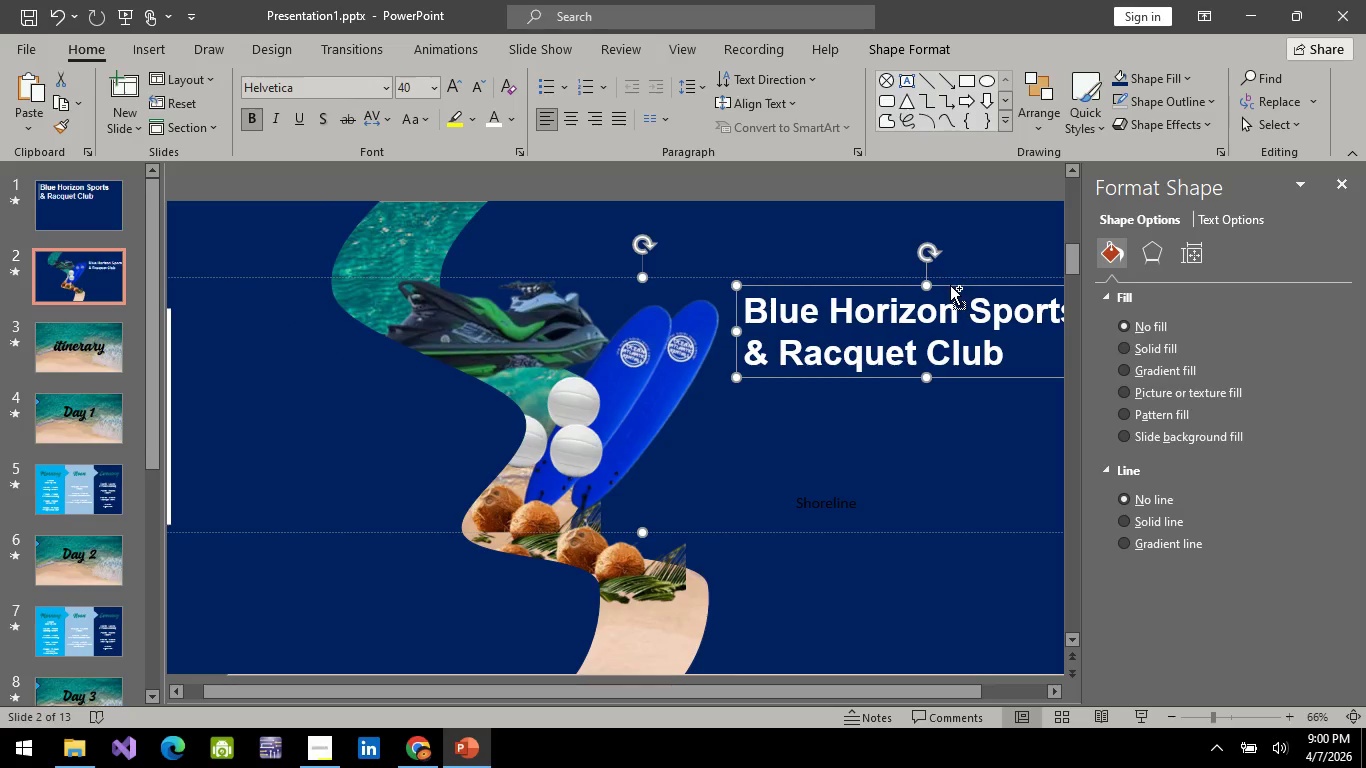 
key(Control+Z)
 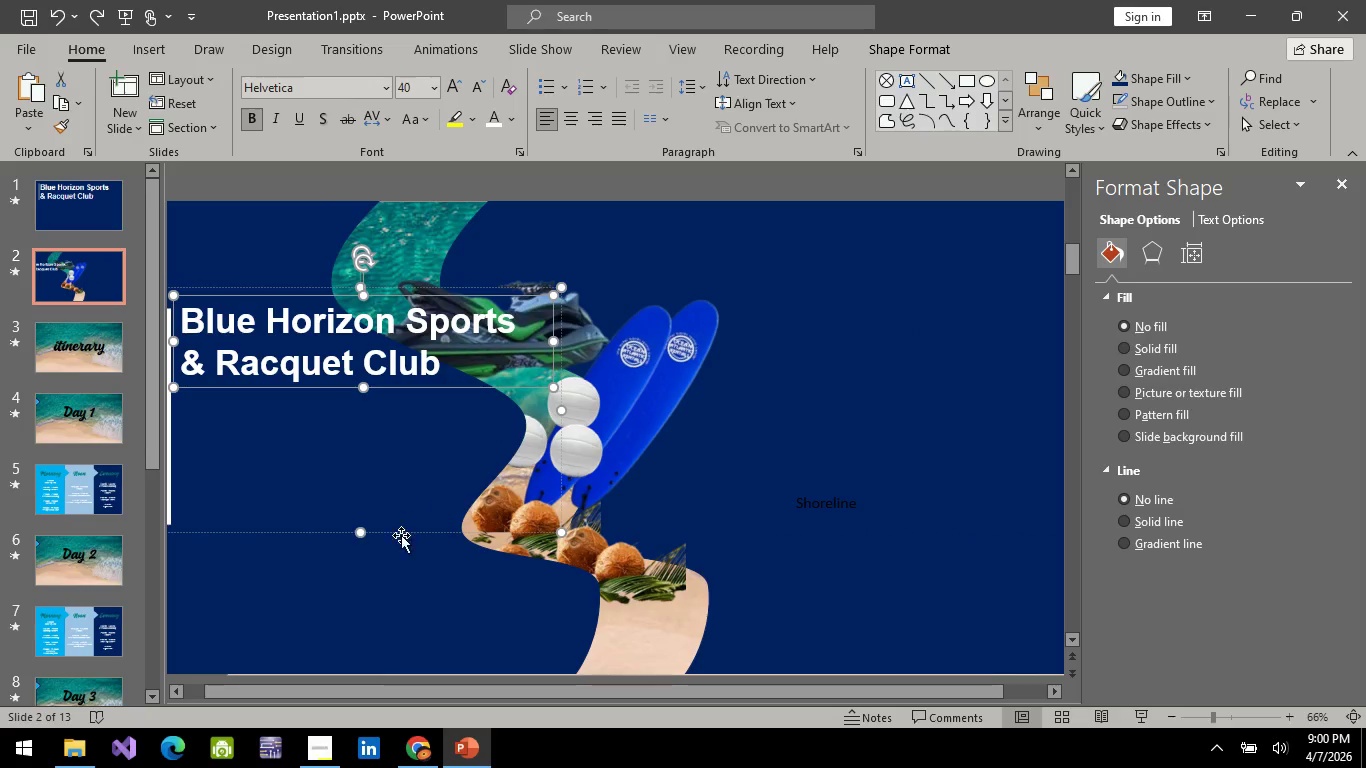 
left_click([356, 612])
 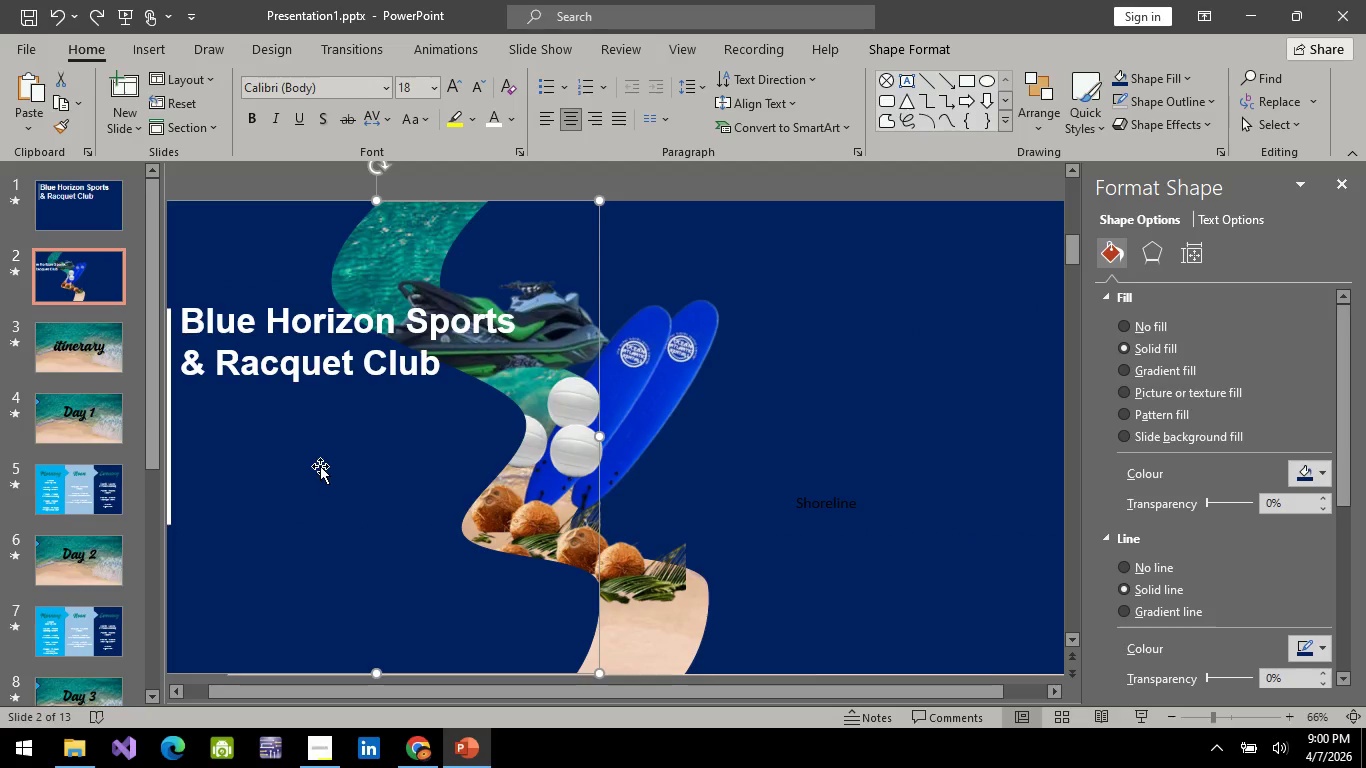 
left_click([265, 453])
 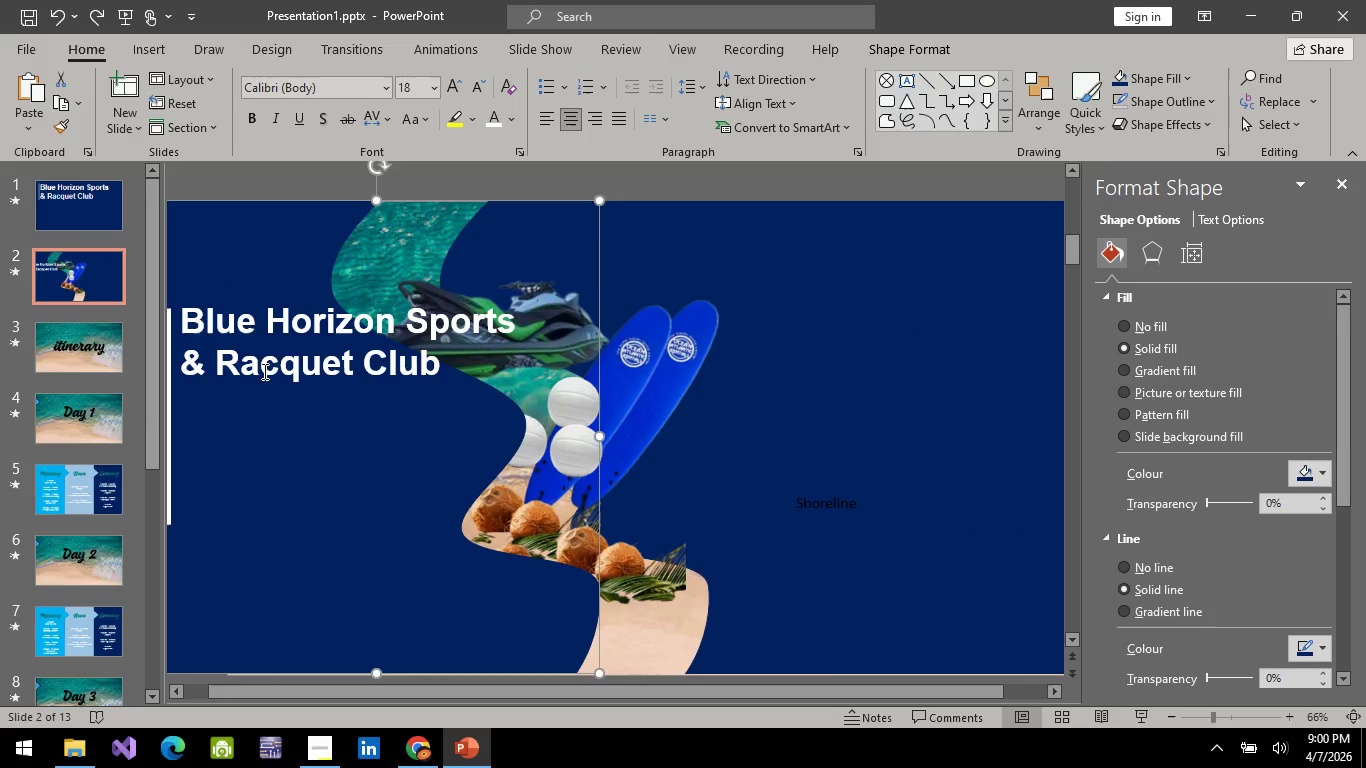 
left_click([266, 366])
 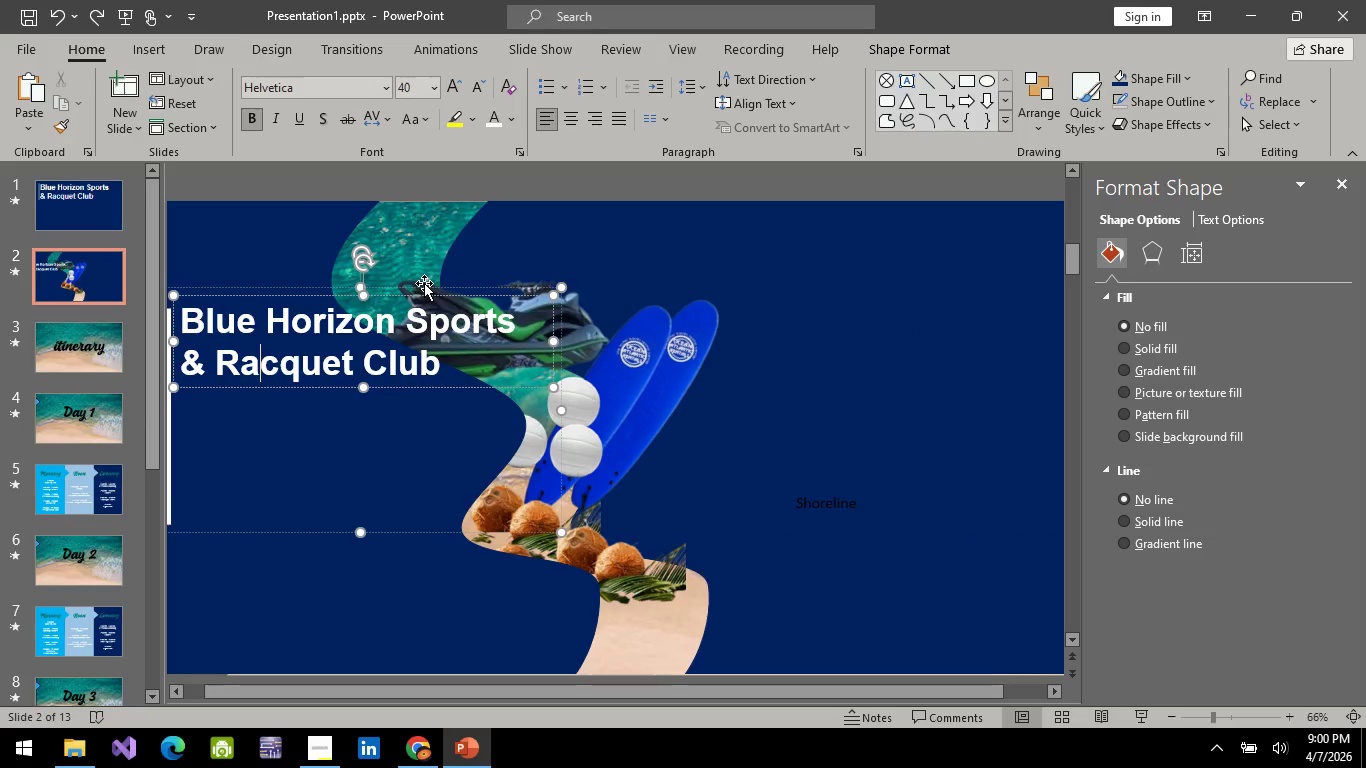 
left_click([424, 283])
 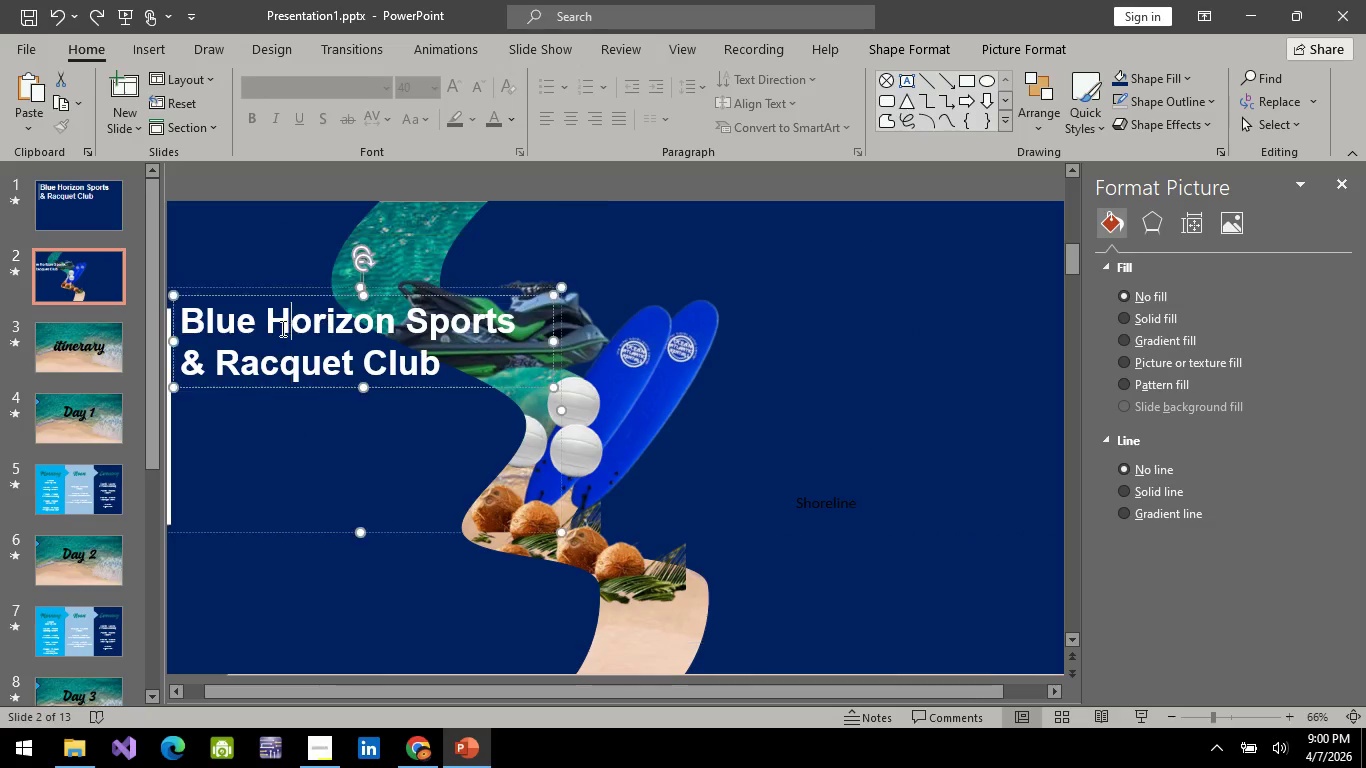 
left_click([281, 328])
 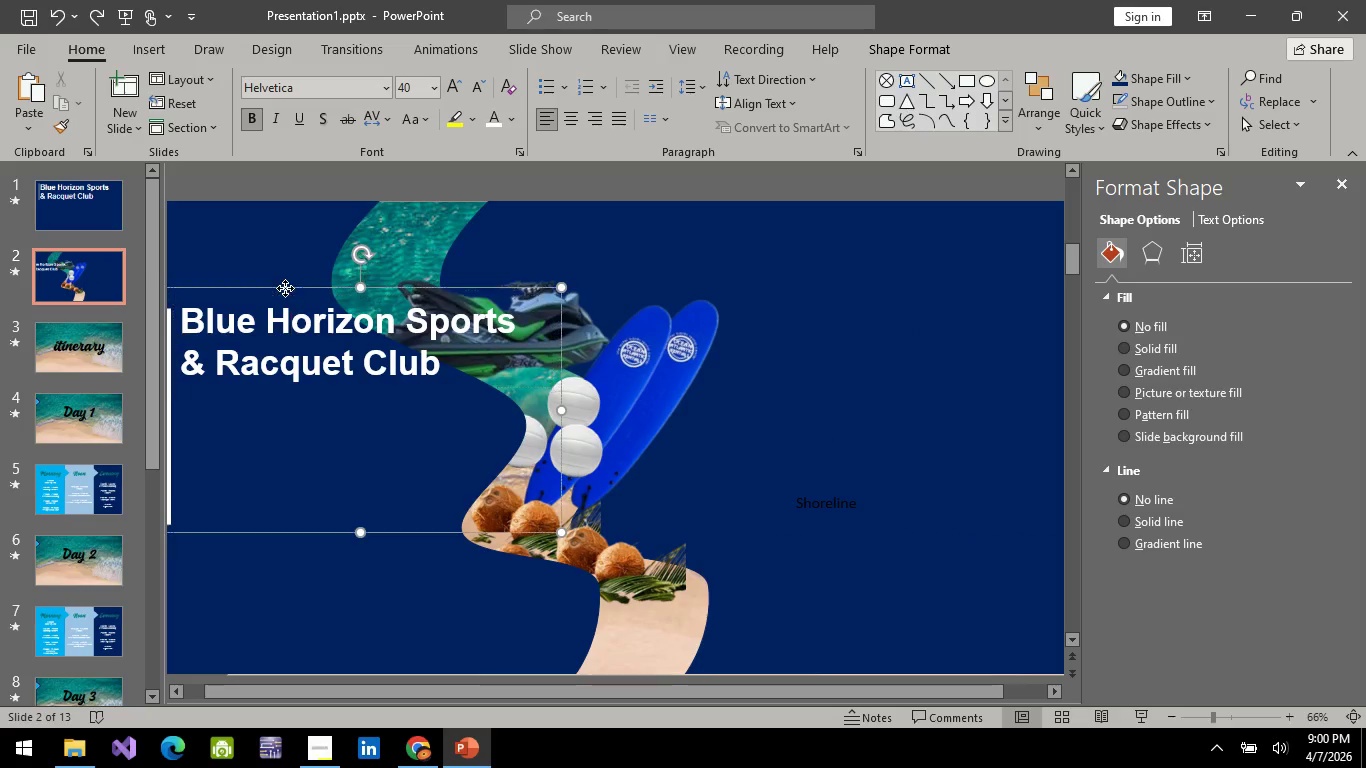 
left_click([285, 288])
 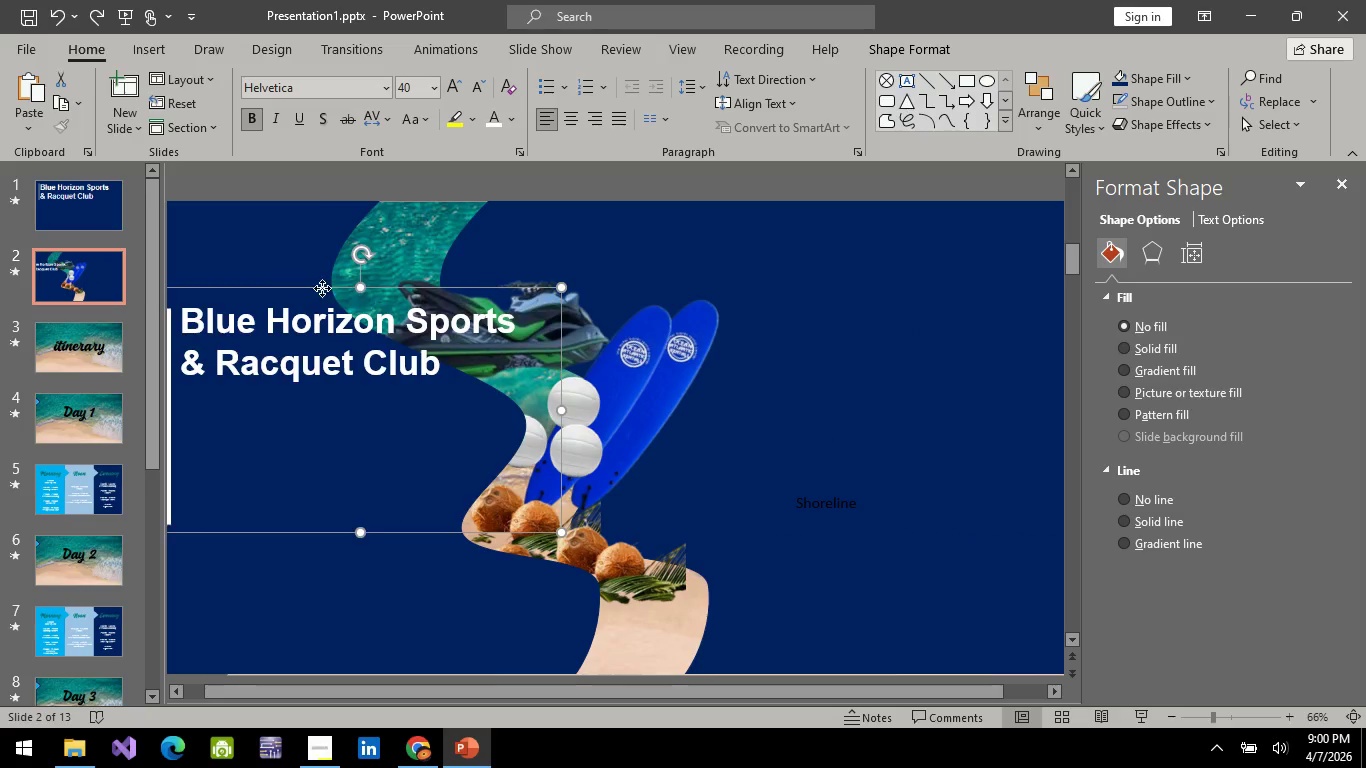 
left_click_drag(start_coordinate=[285, 288], to_coordinate=[856, 253])
 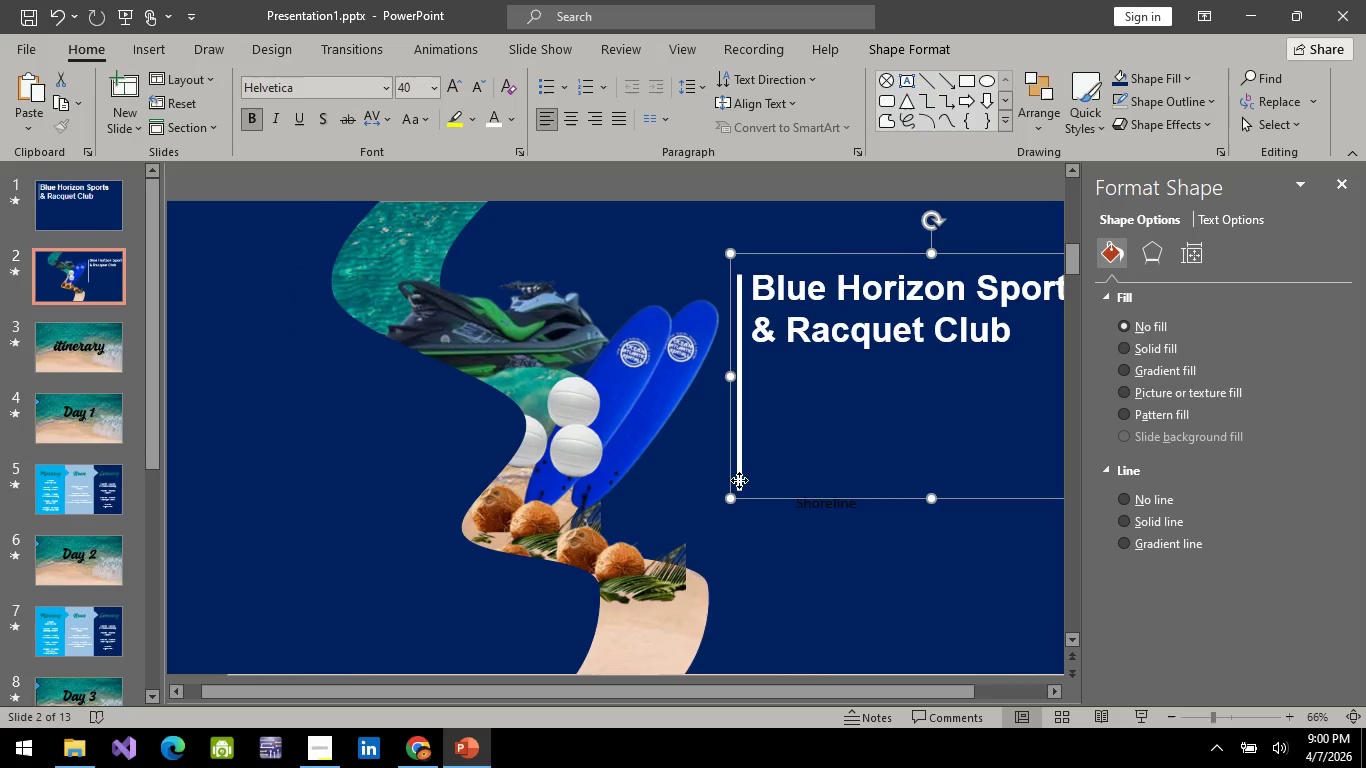 
left_click([739, 480])
 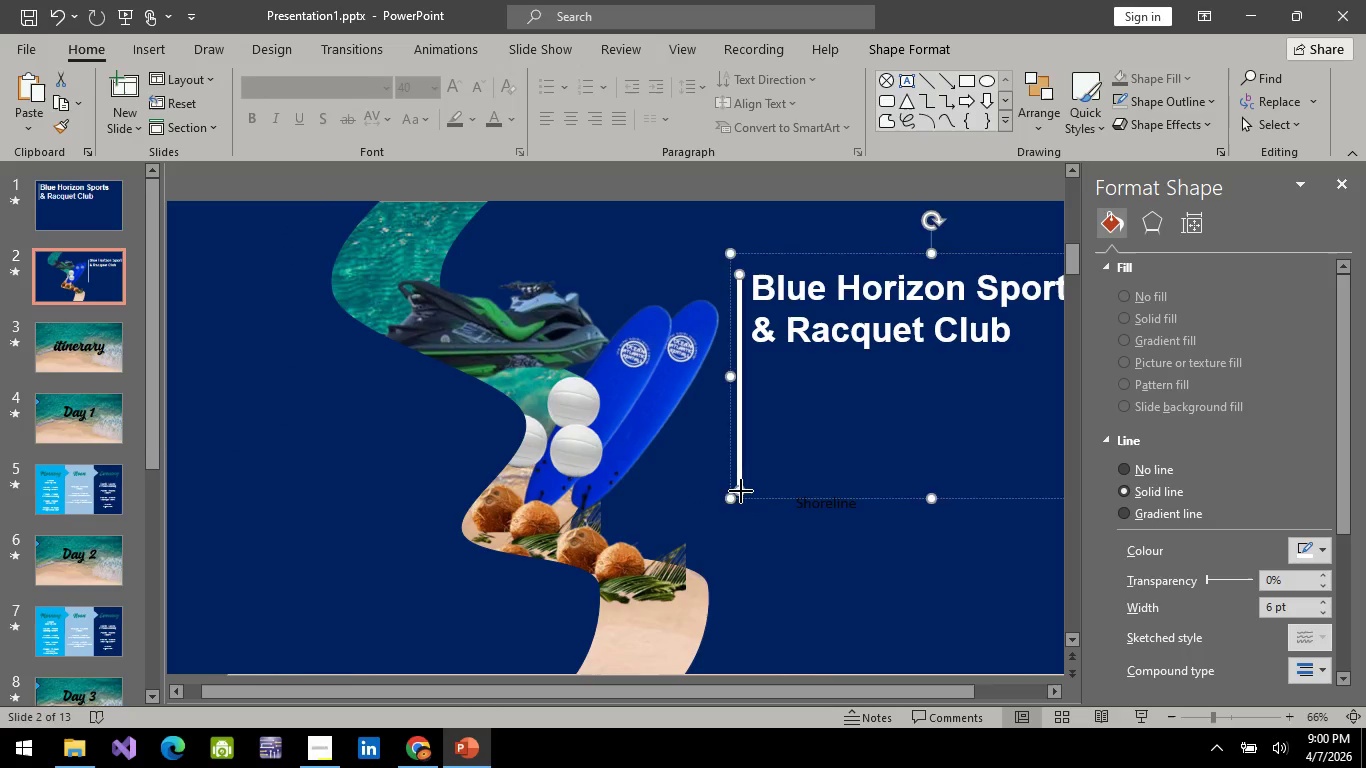 
left_click_drag(start_coordinate=[741, 493], to_coordinate=[737, 350])
 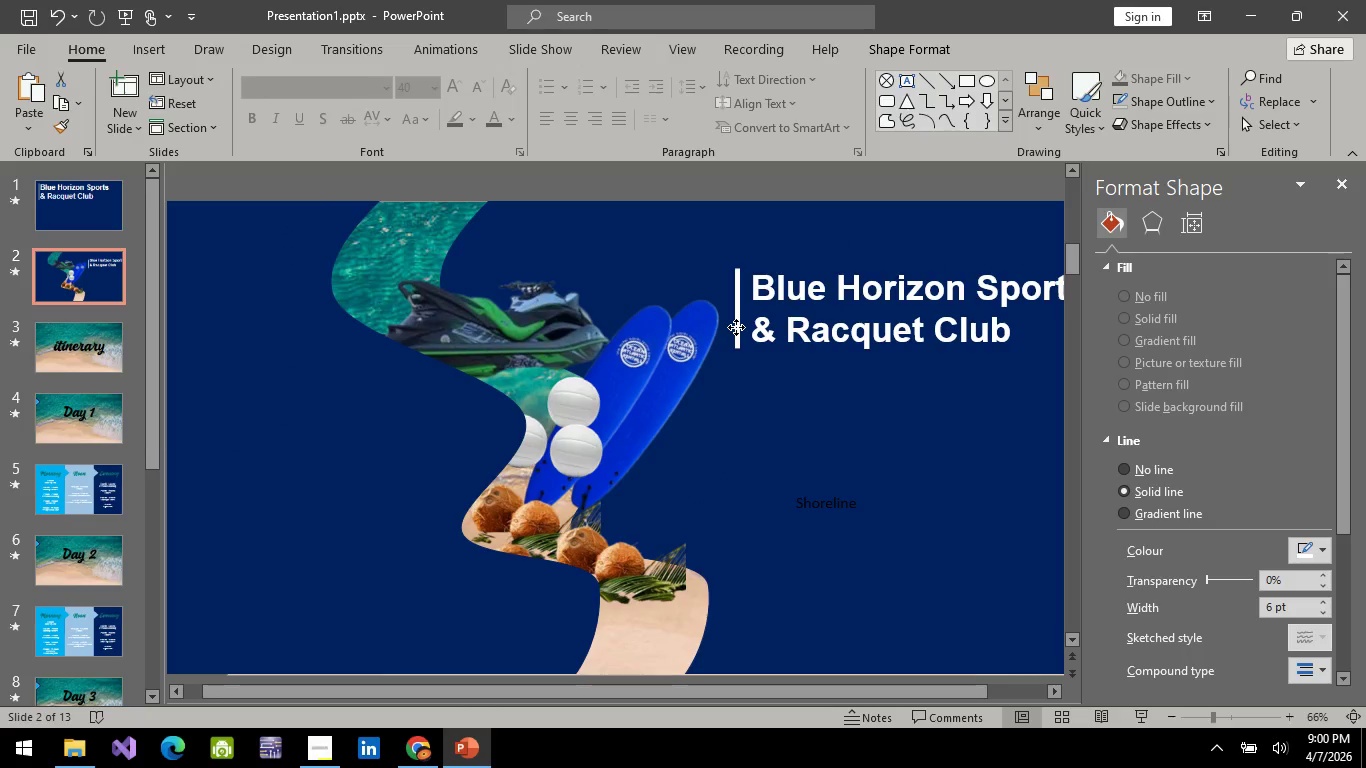 
wait(5.77)
 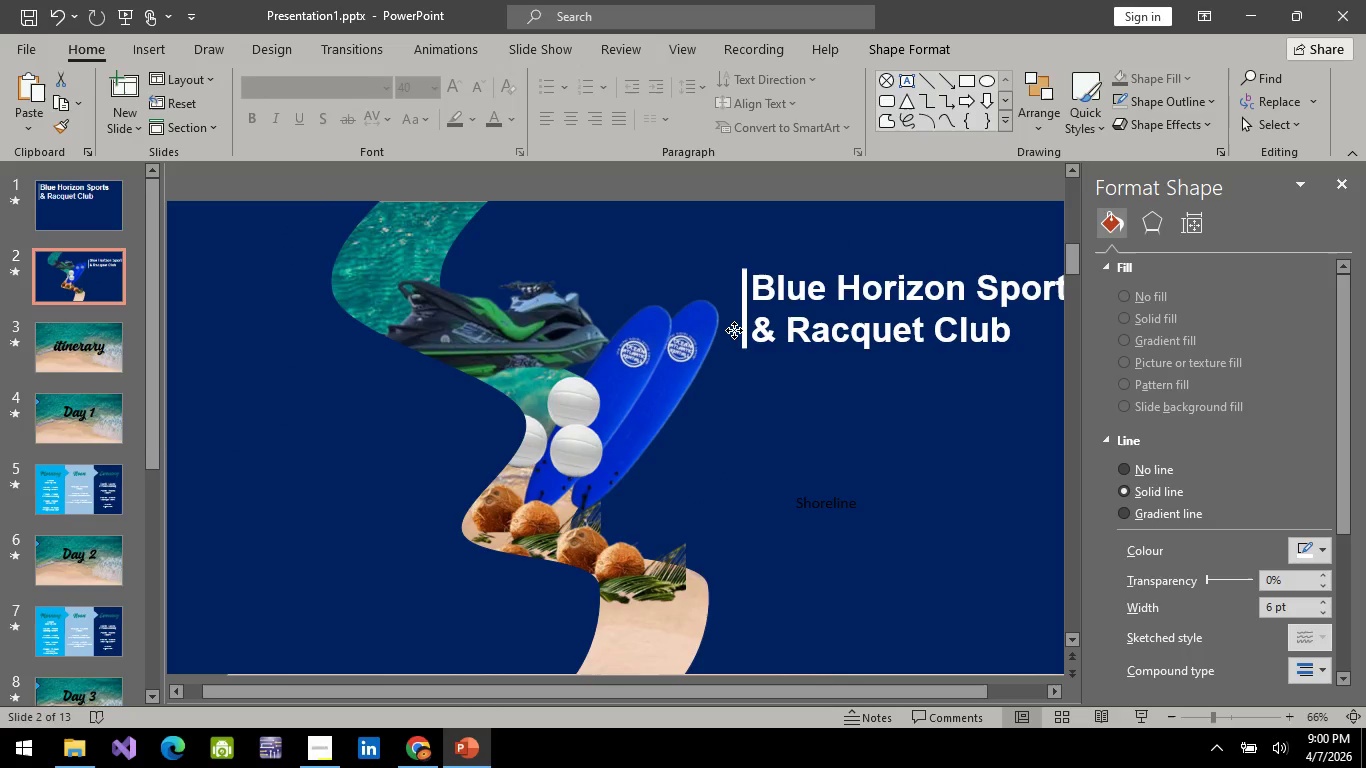 
left_click([890, 424])
 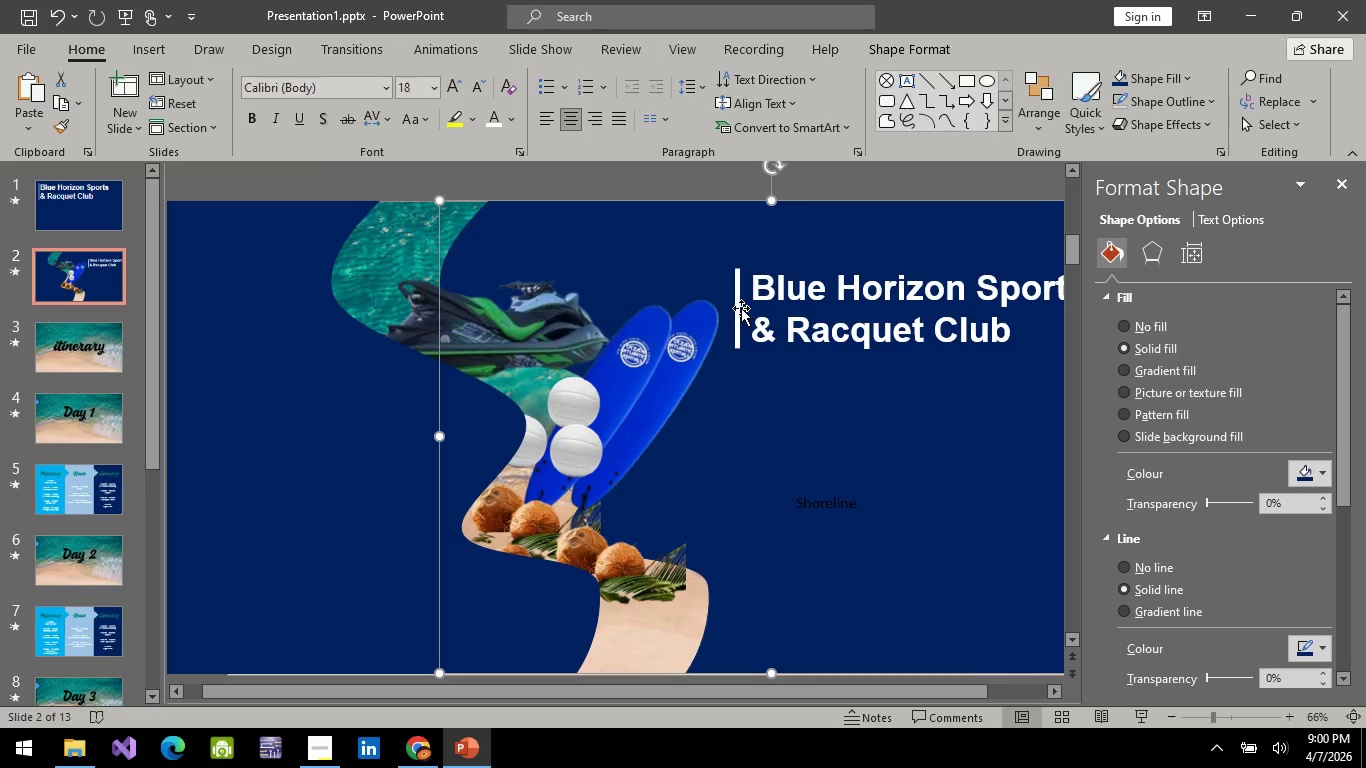 
left_click([734, 311])
 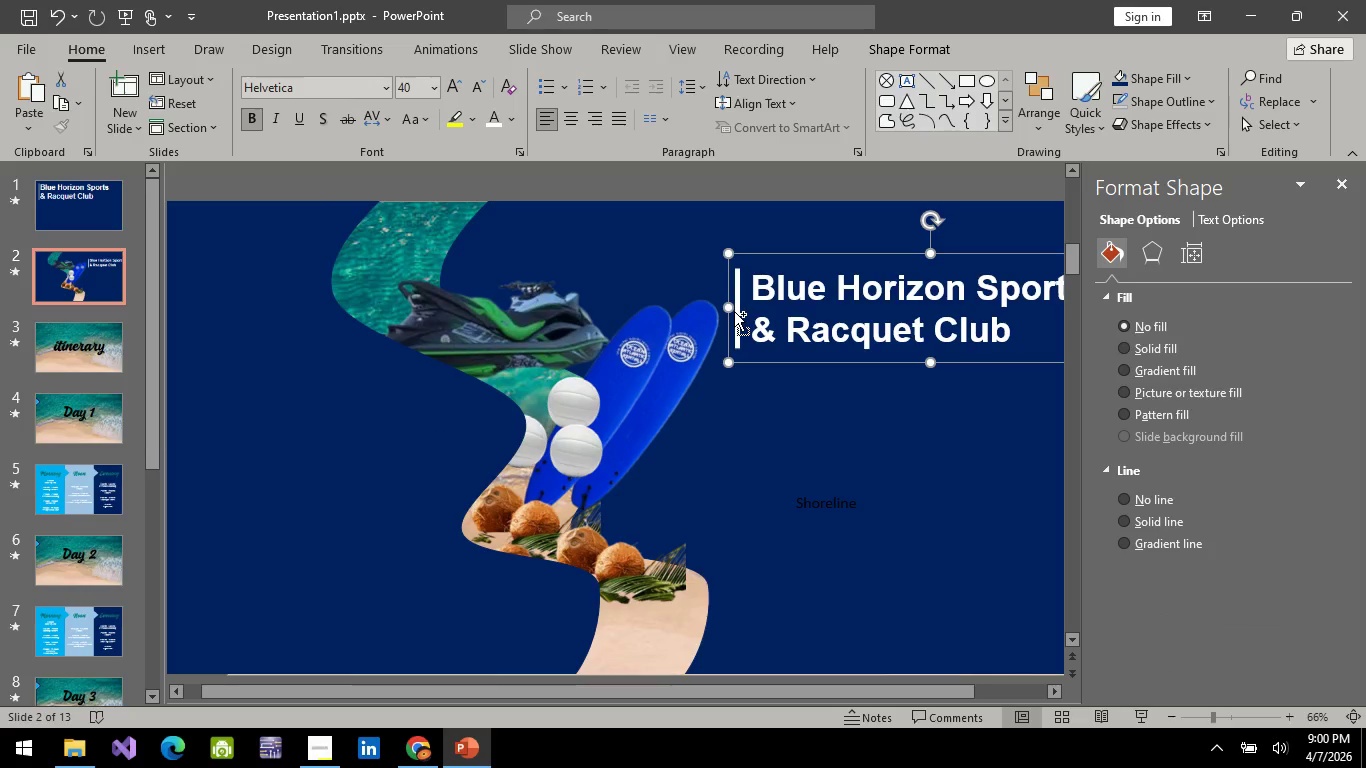 
key(Control+Z)
 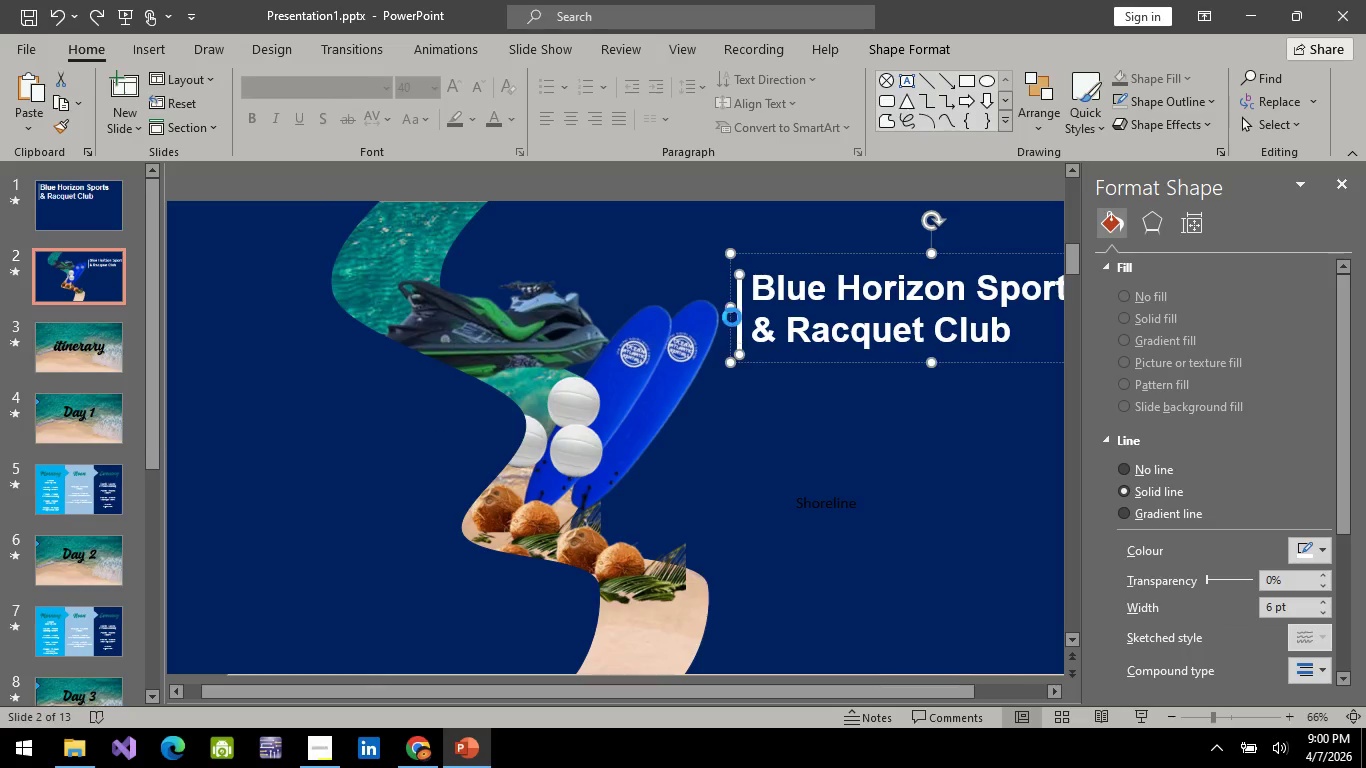 
key(Control+Z)
 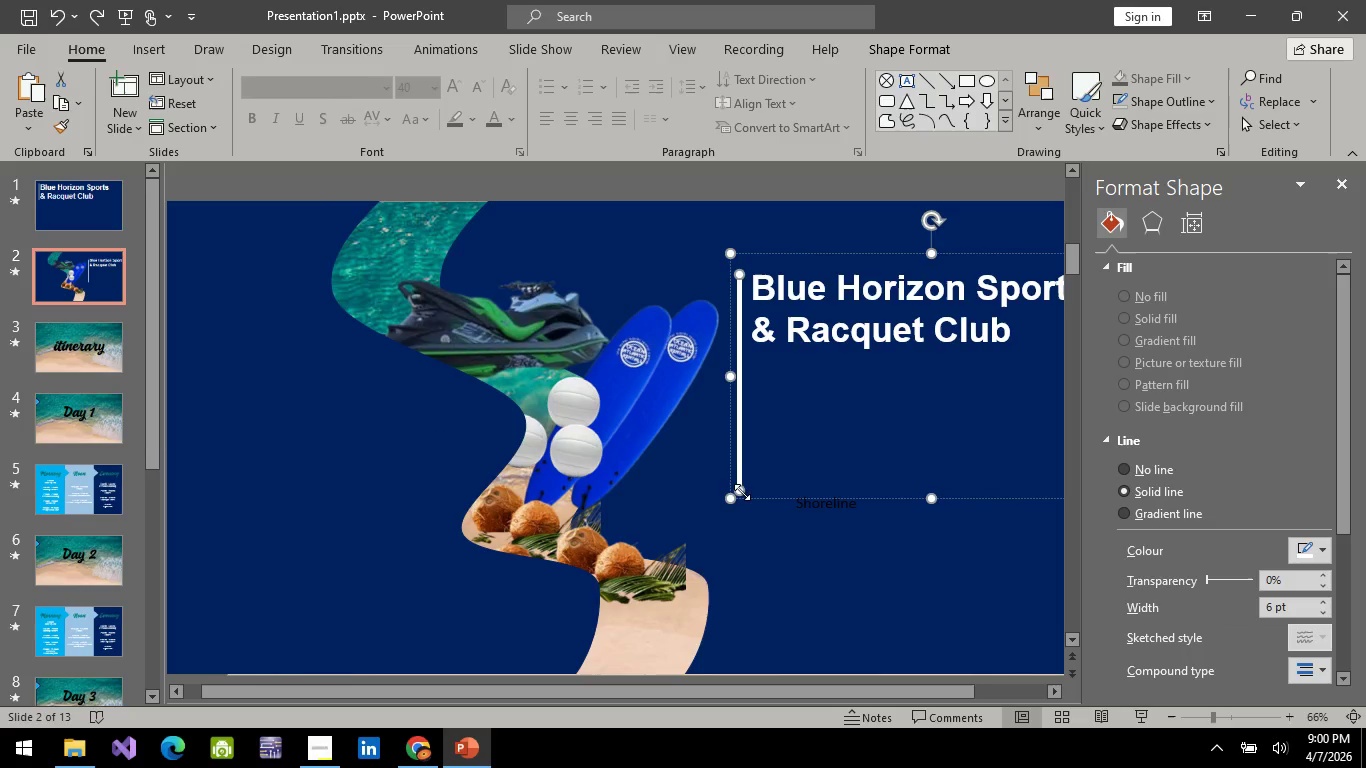 
left_click_drag(start_coordinate=[740, 496], to_coordinate=[740, 342])
 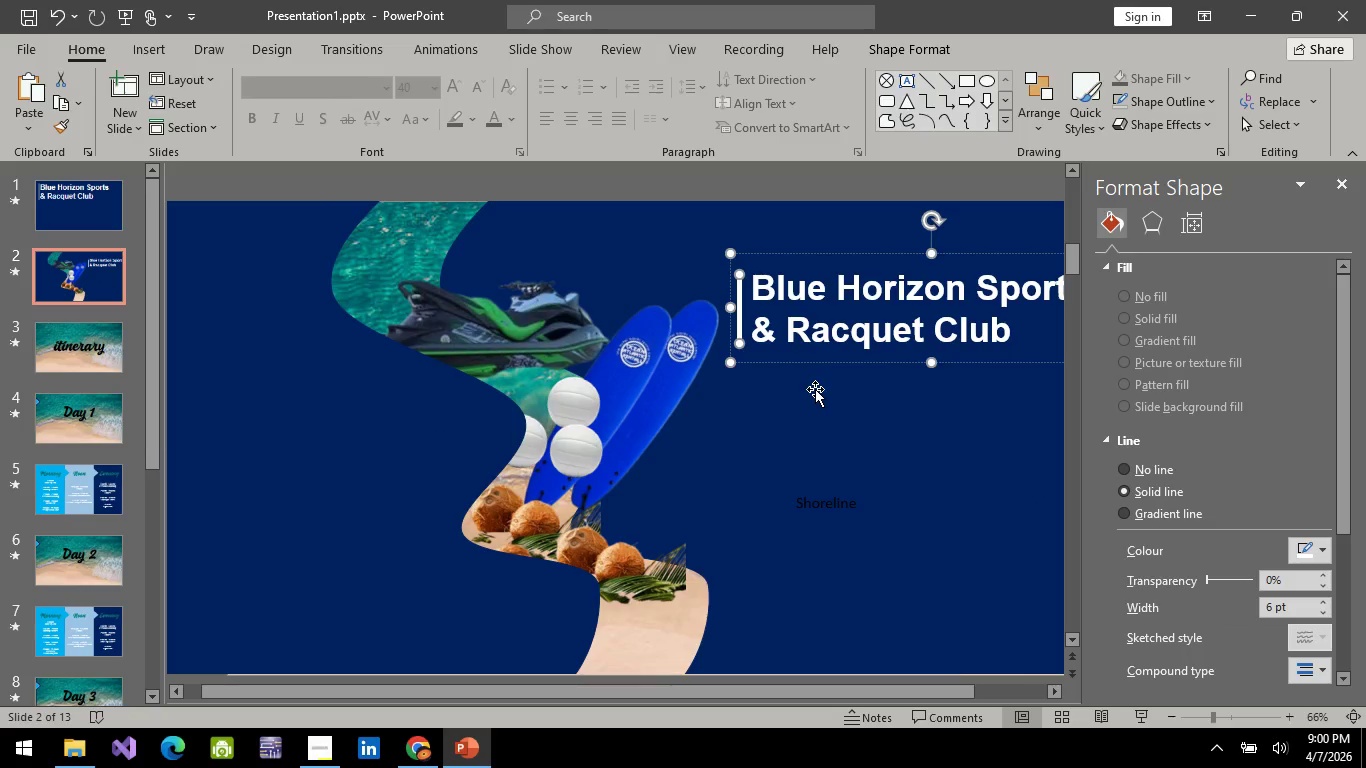 
key(ArrowUp)
 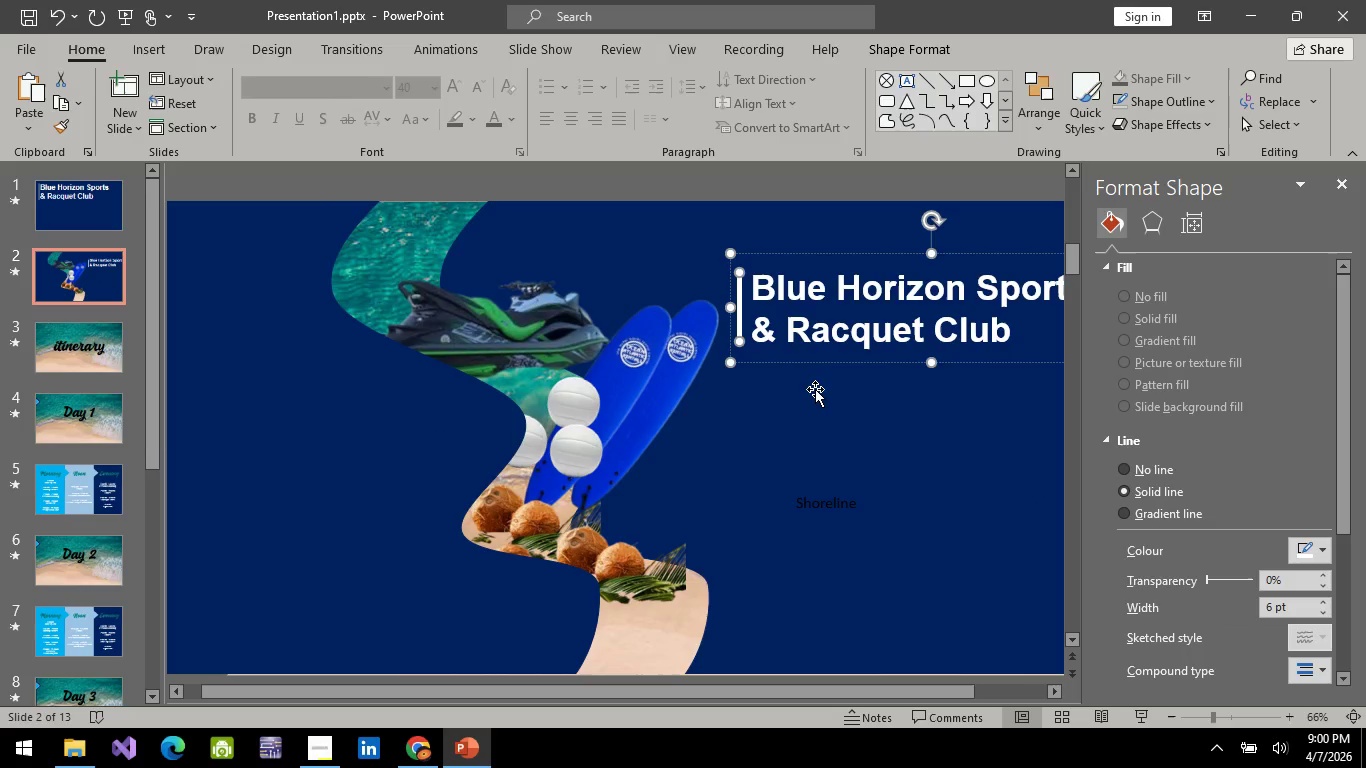 
key(ArrowUp)
 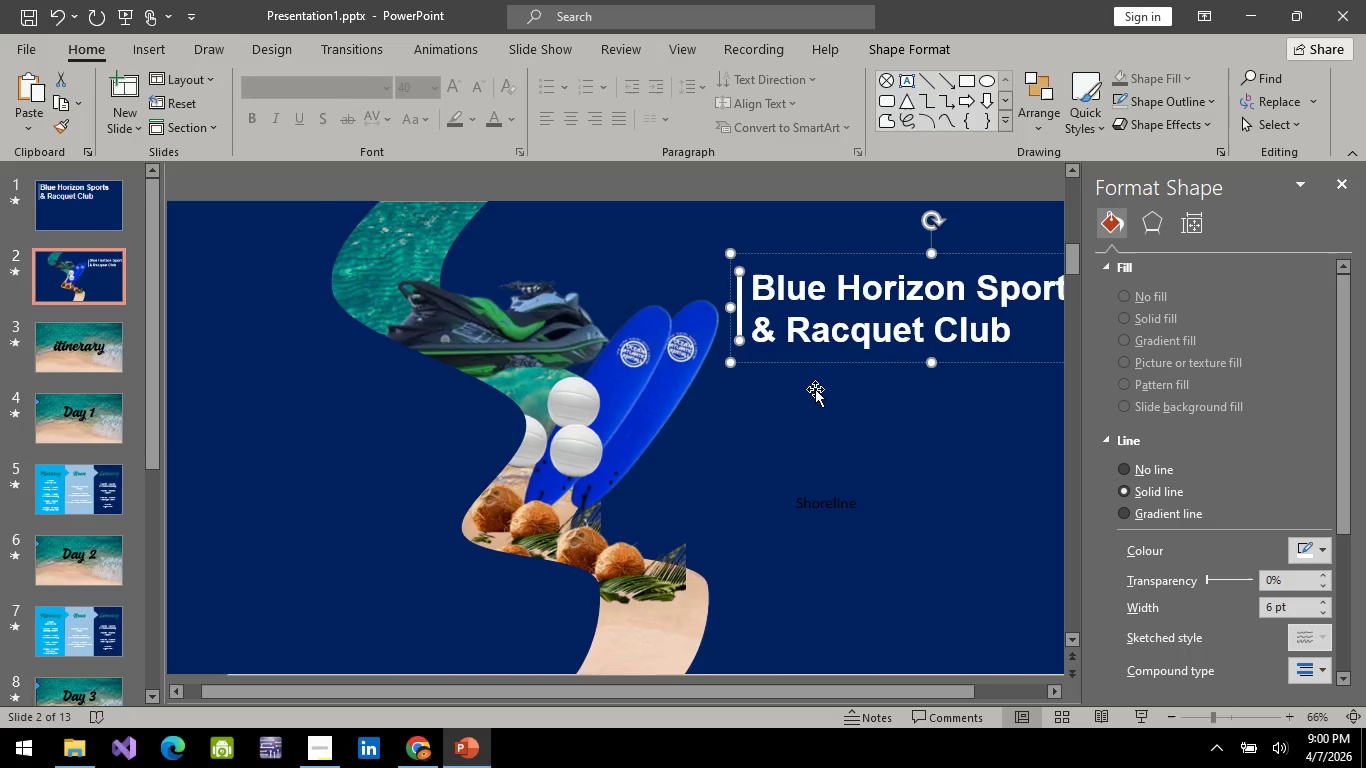 
key(ArrowUp)
 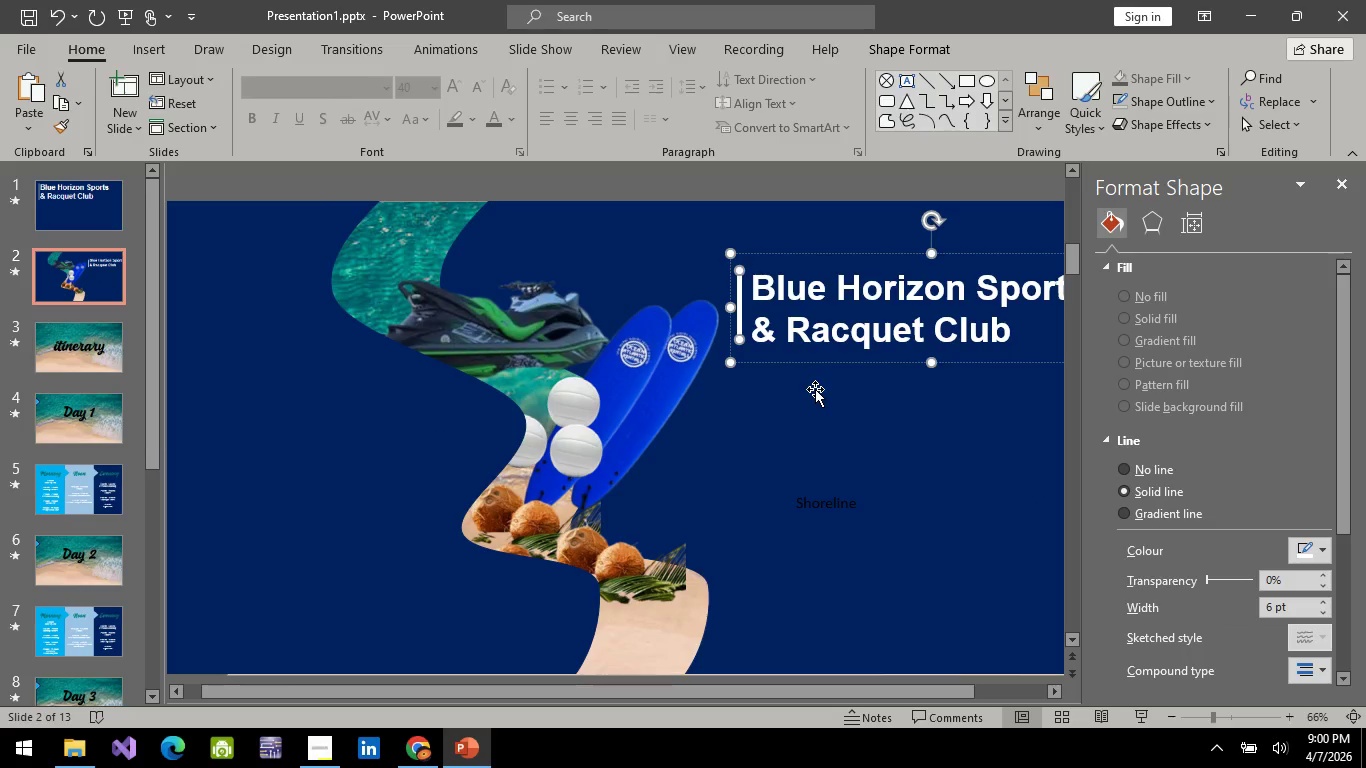 
key(ArrowUp)
 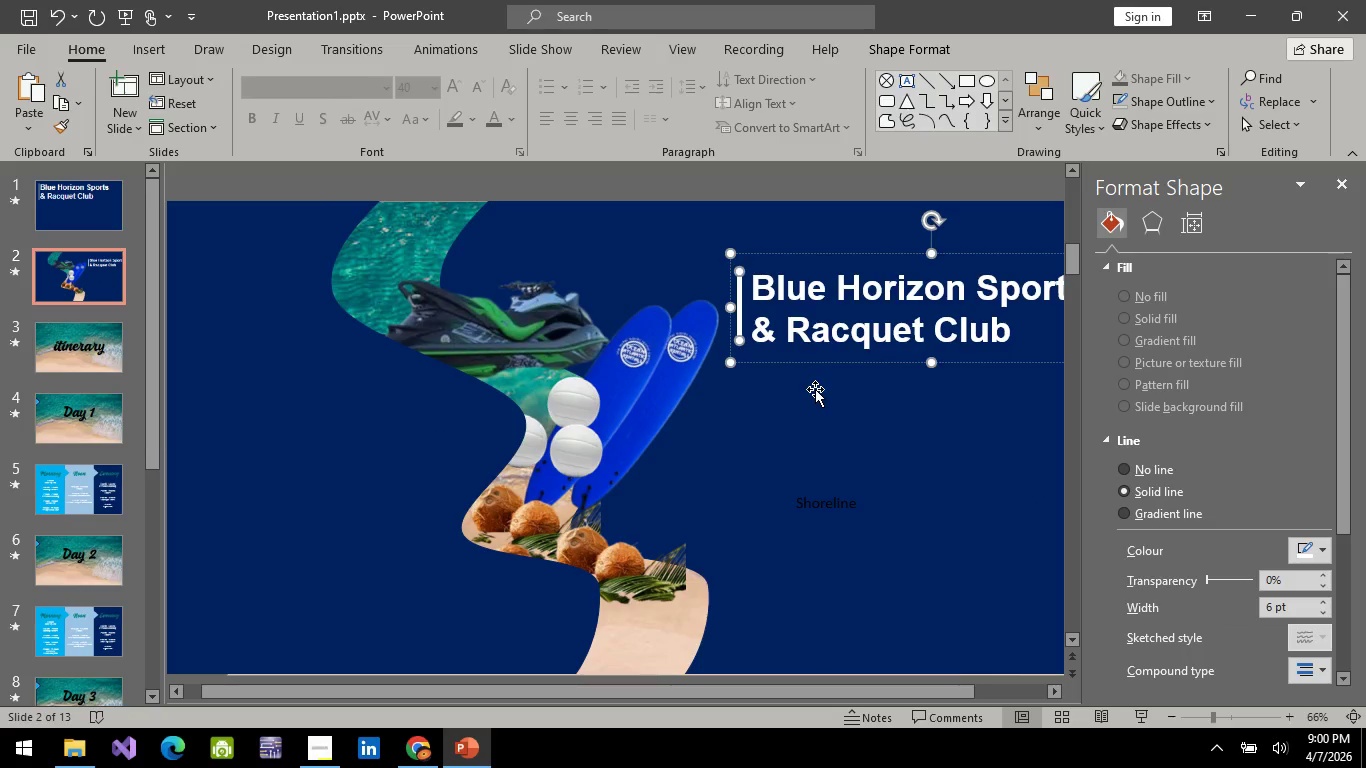 
key(ArrowDown)
 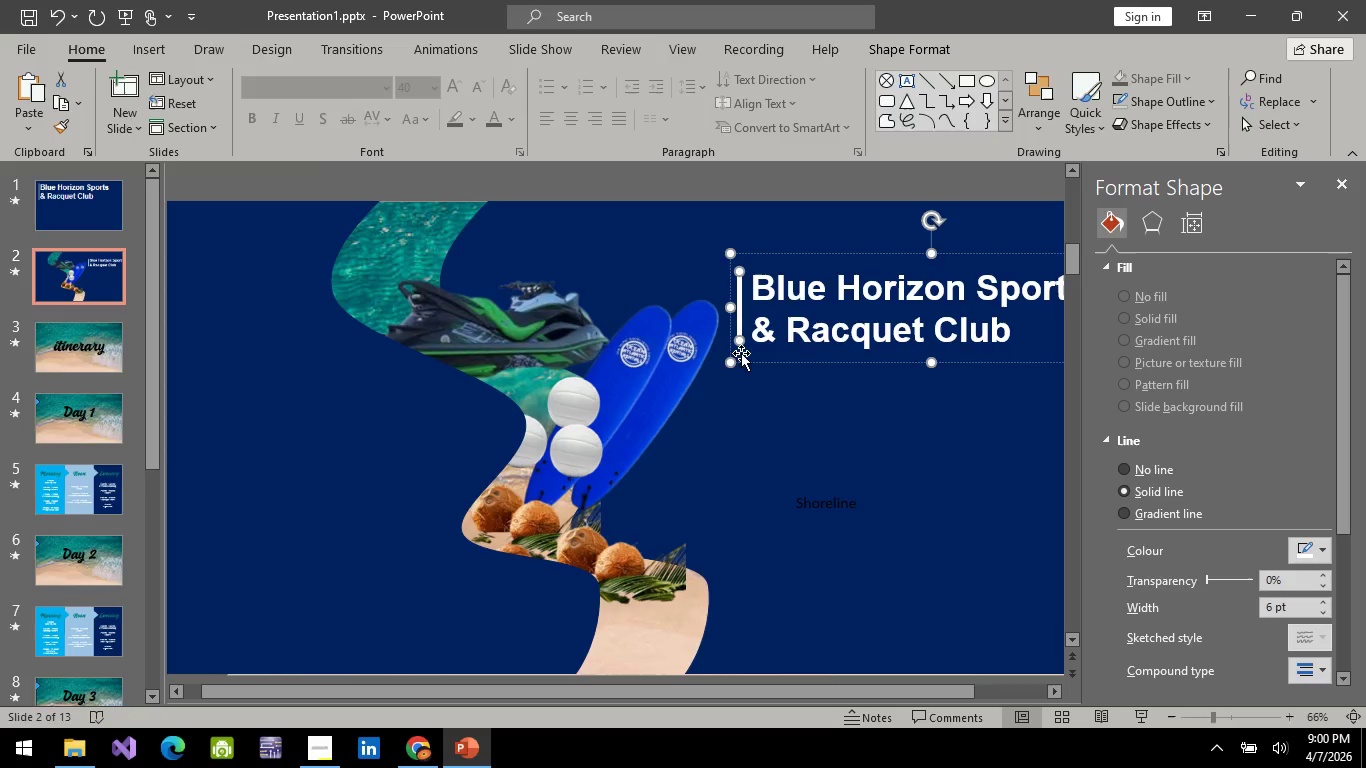 
left_click([797, 444])
 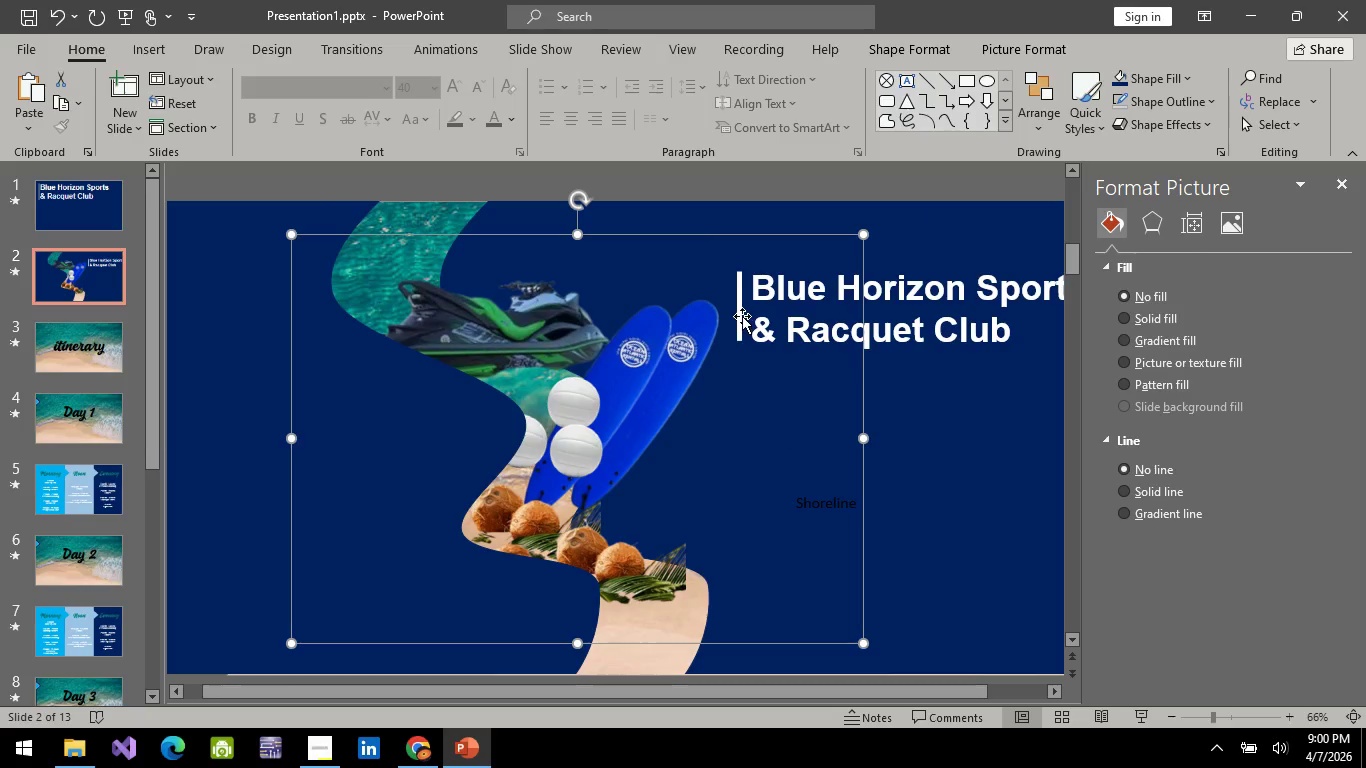 
left_click([742, 314])
 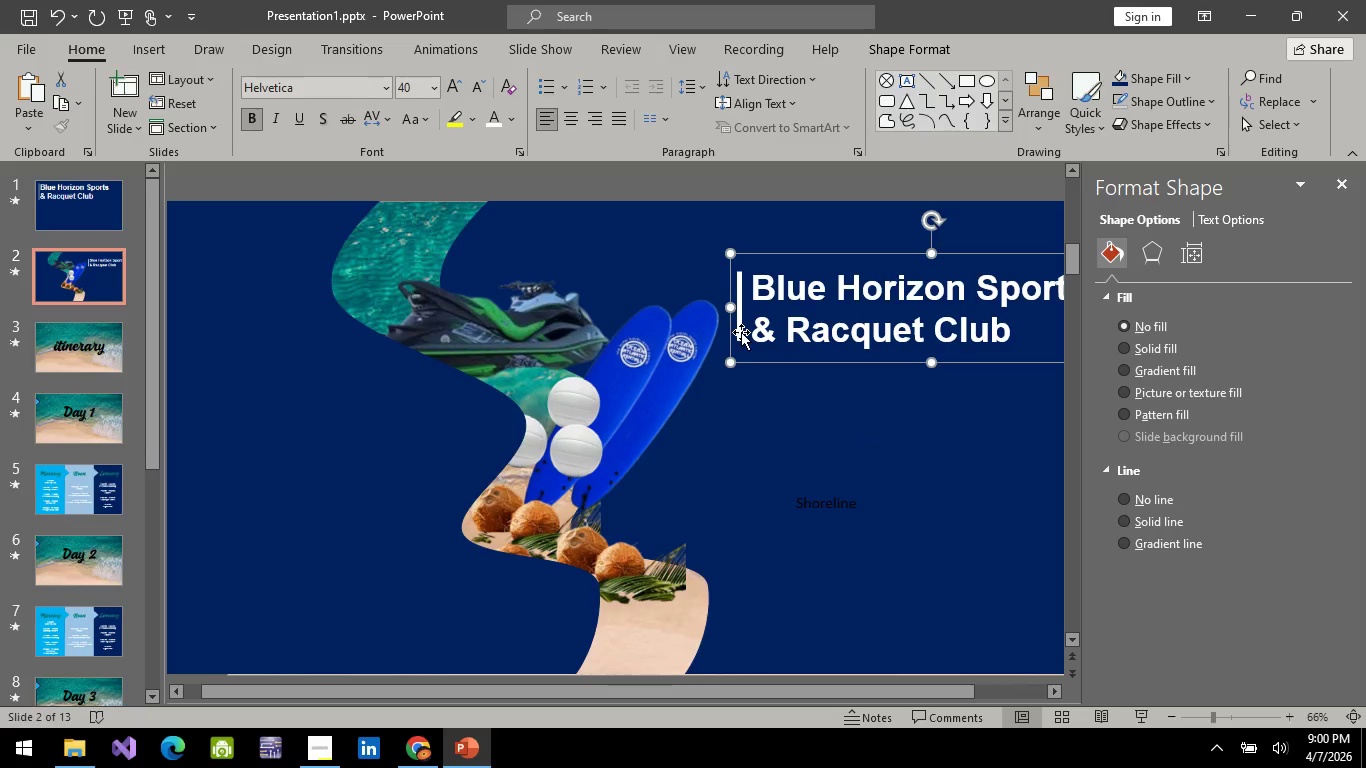 
left_click([741, 332])
 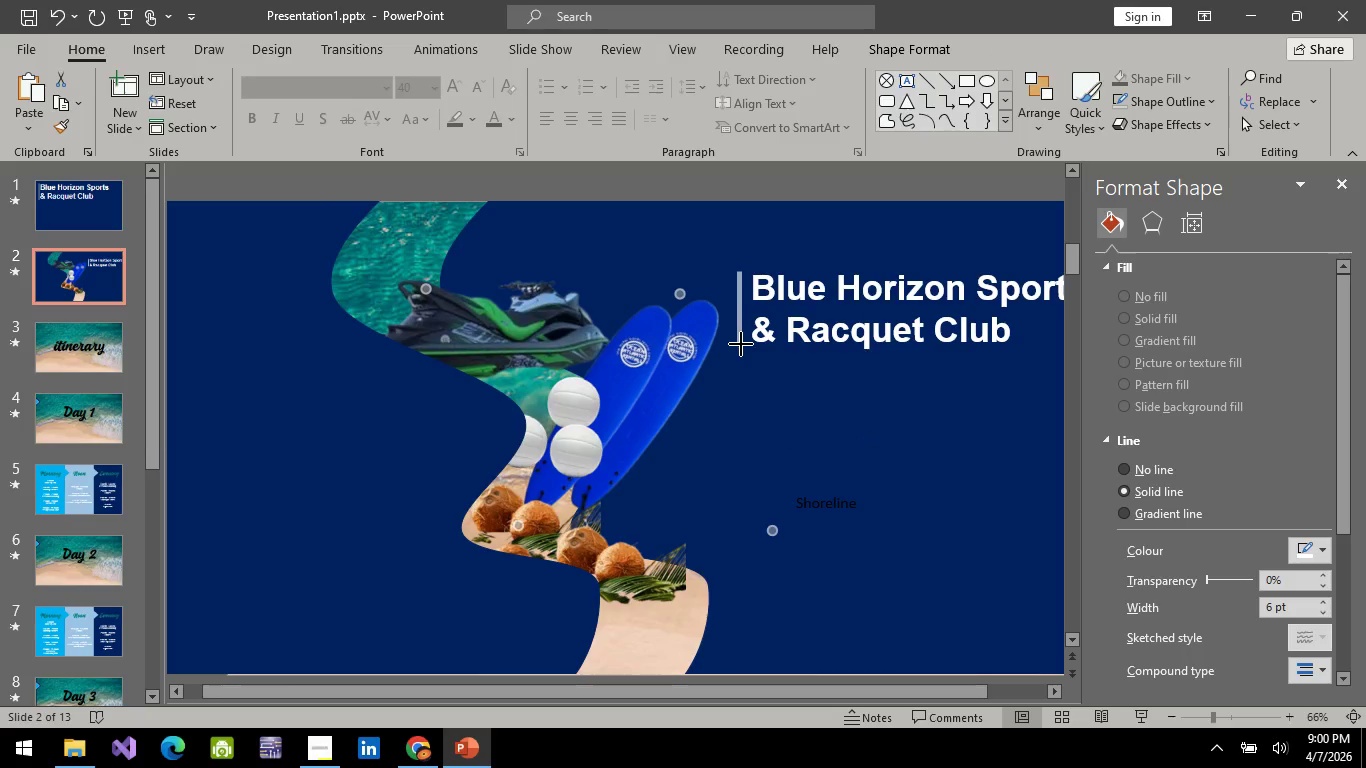 
wait(7.14)
 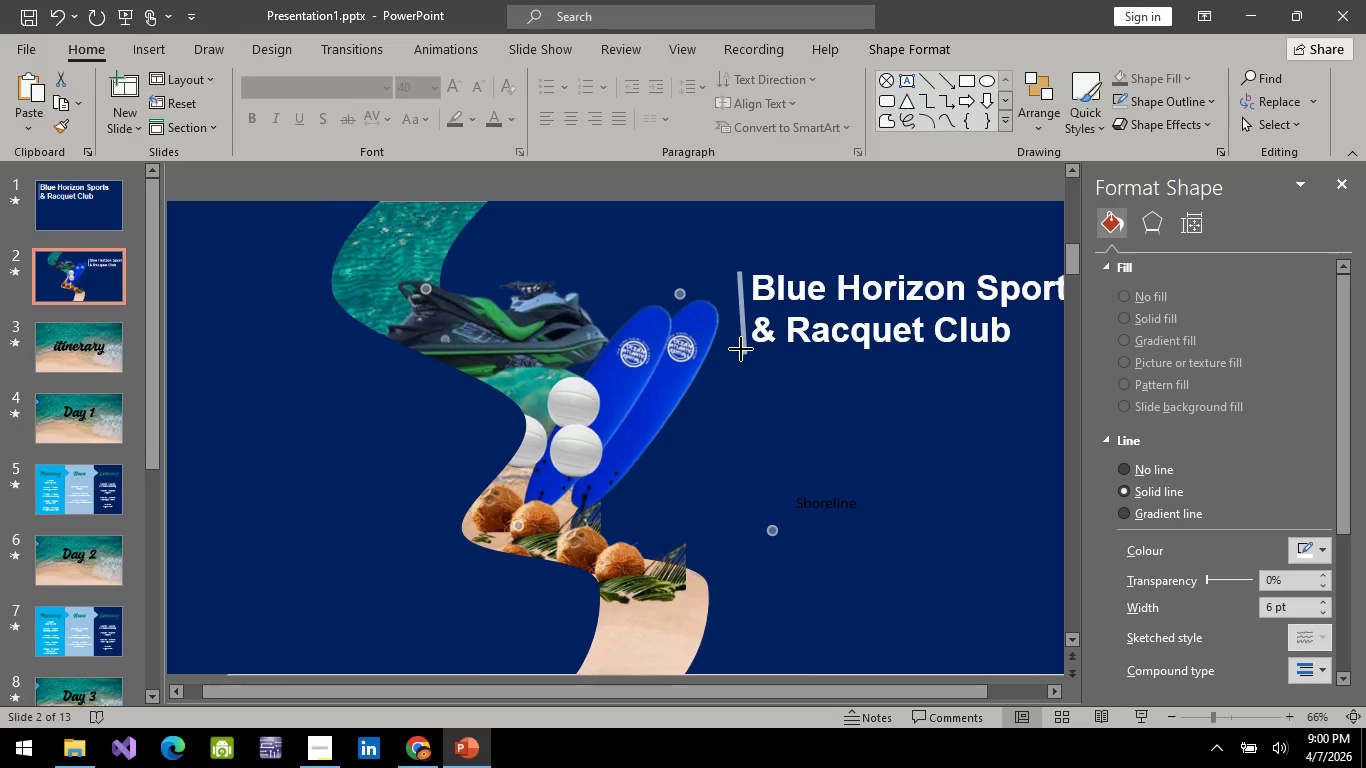 
left_click([804, 213])
 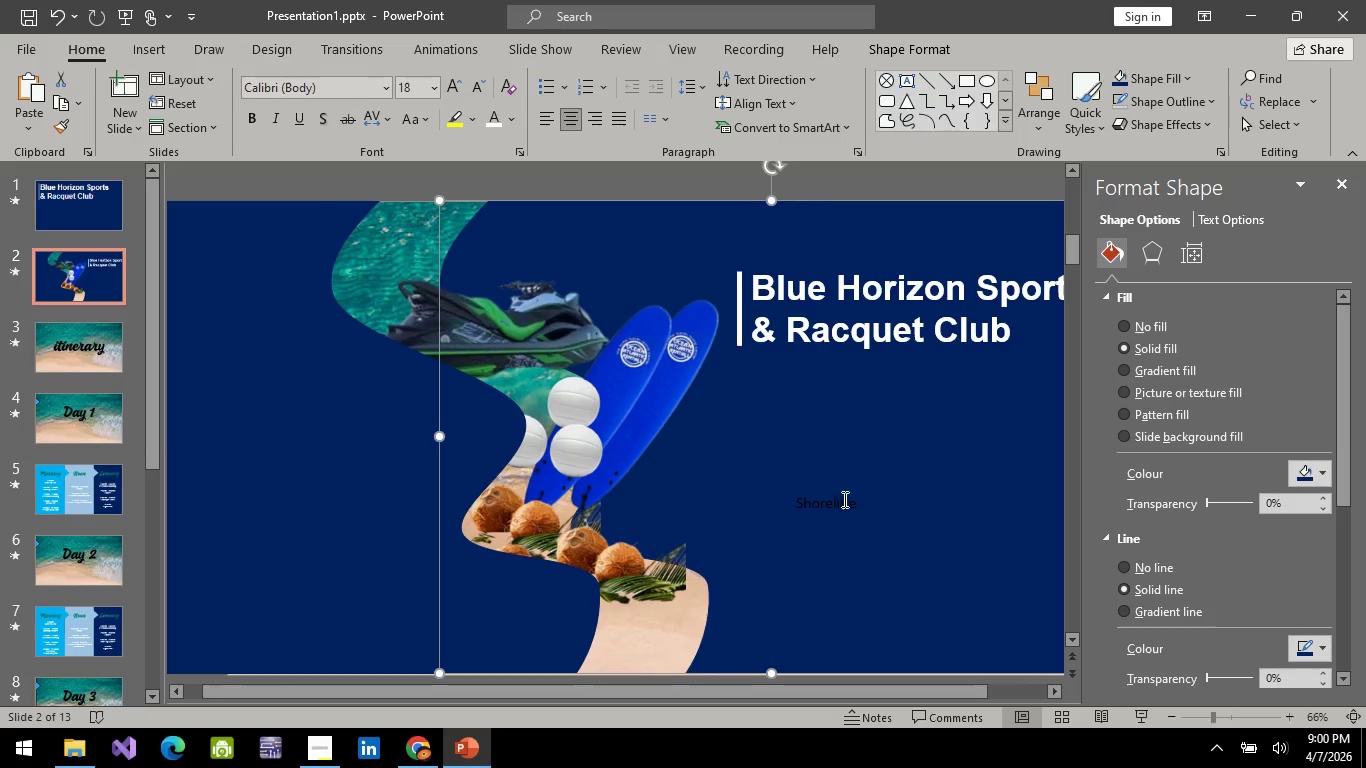 
left_click([842, 493])
 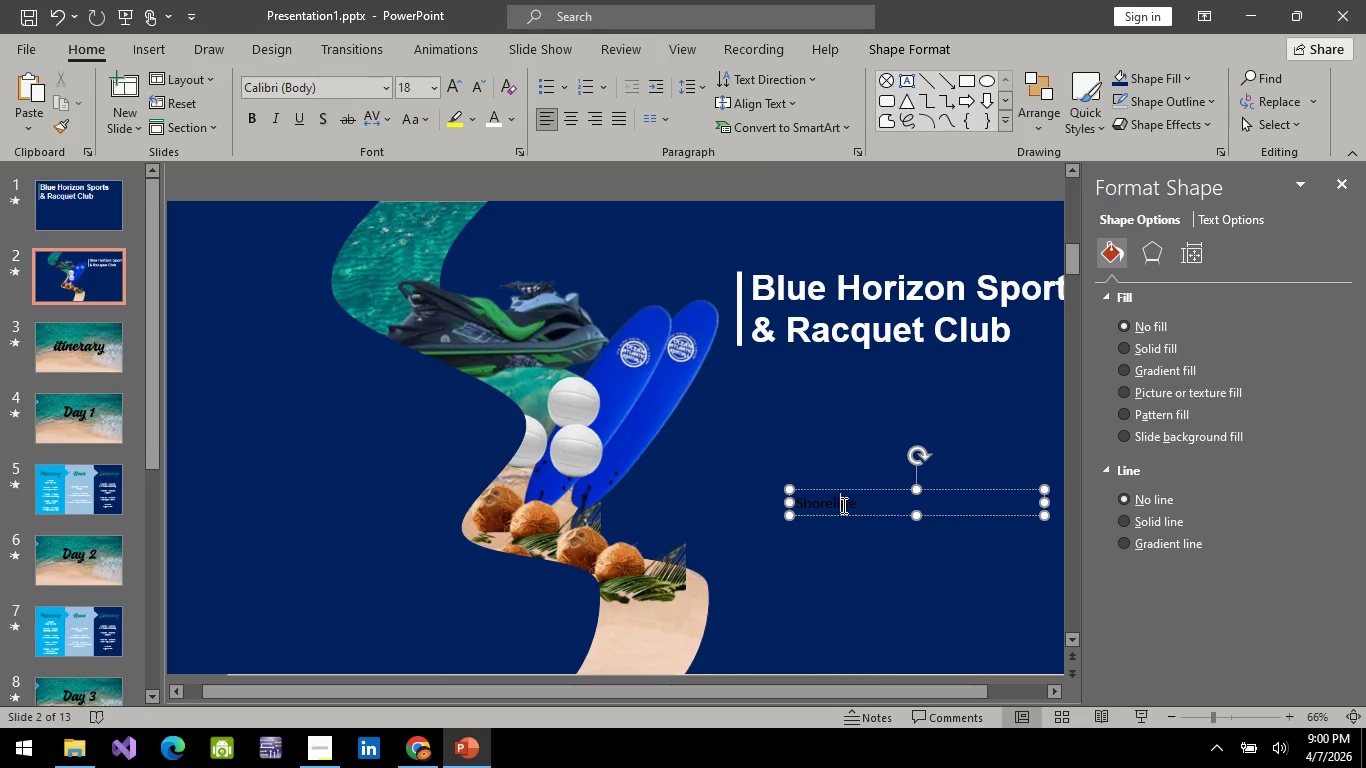 
key(Control+A)
 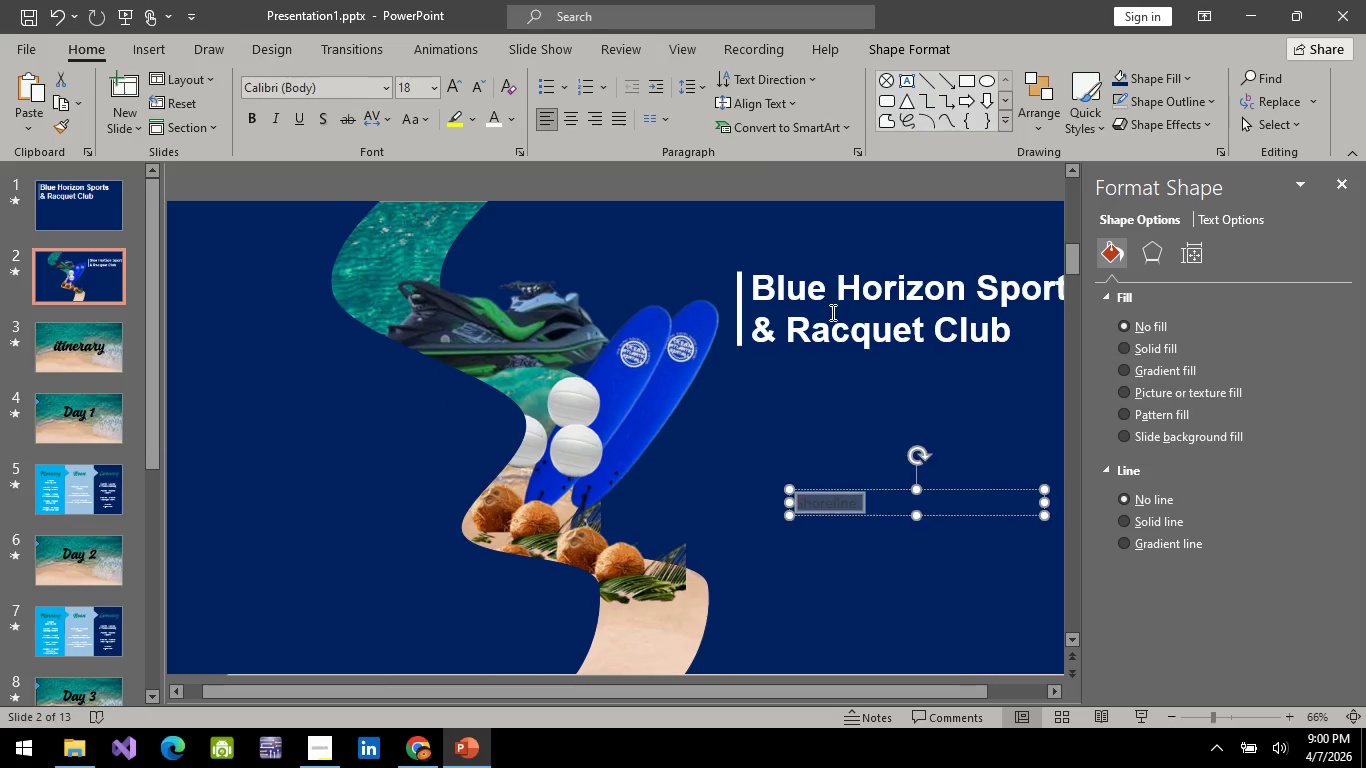 
left_click([831, 312])
 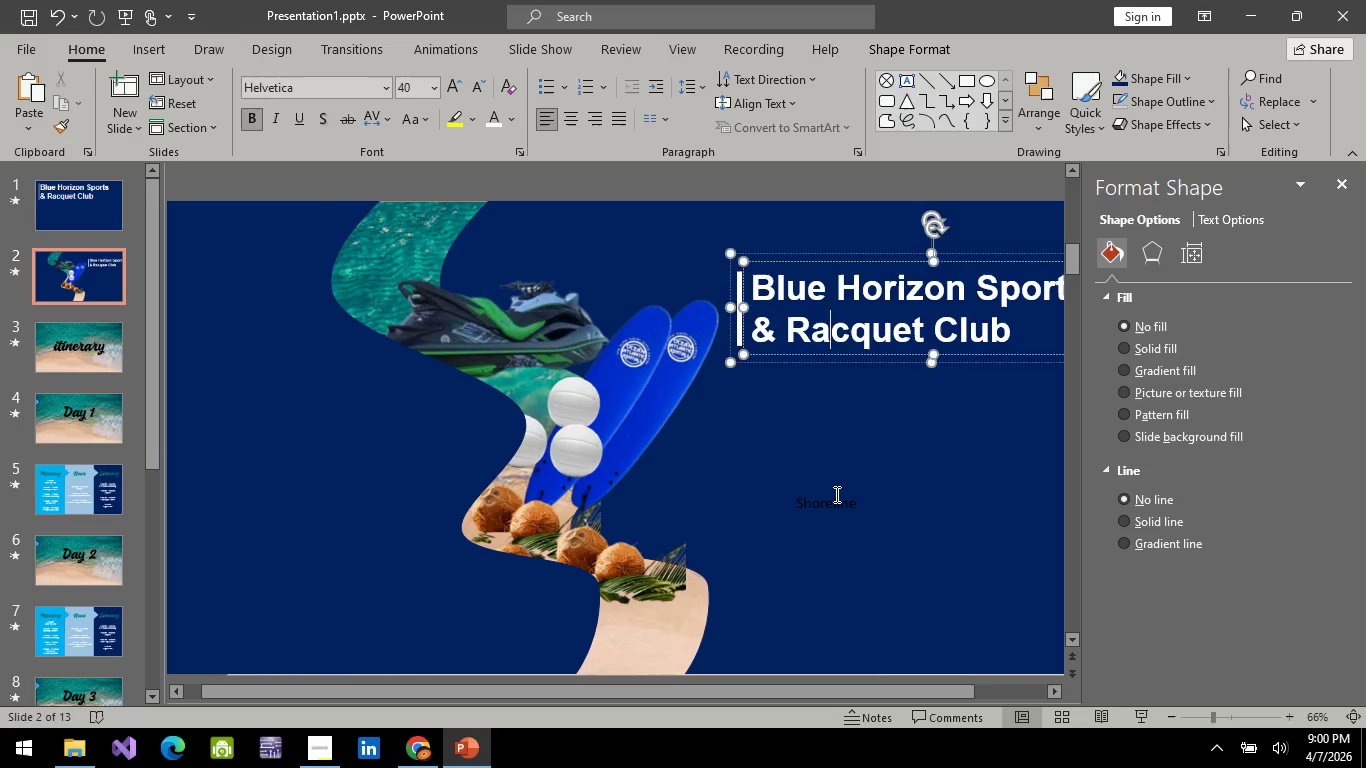 
key(Control+A)
 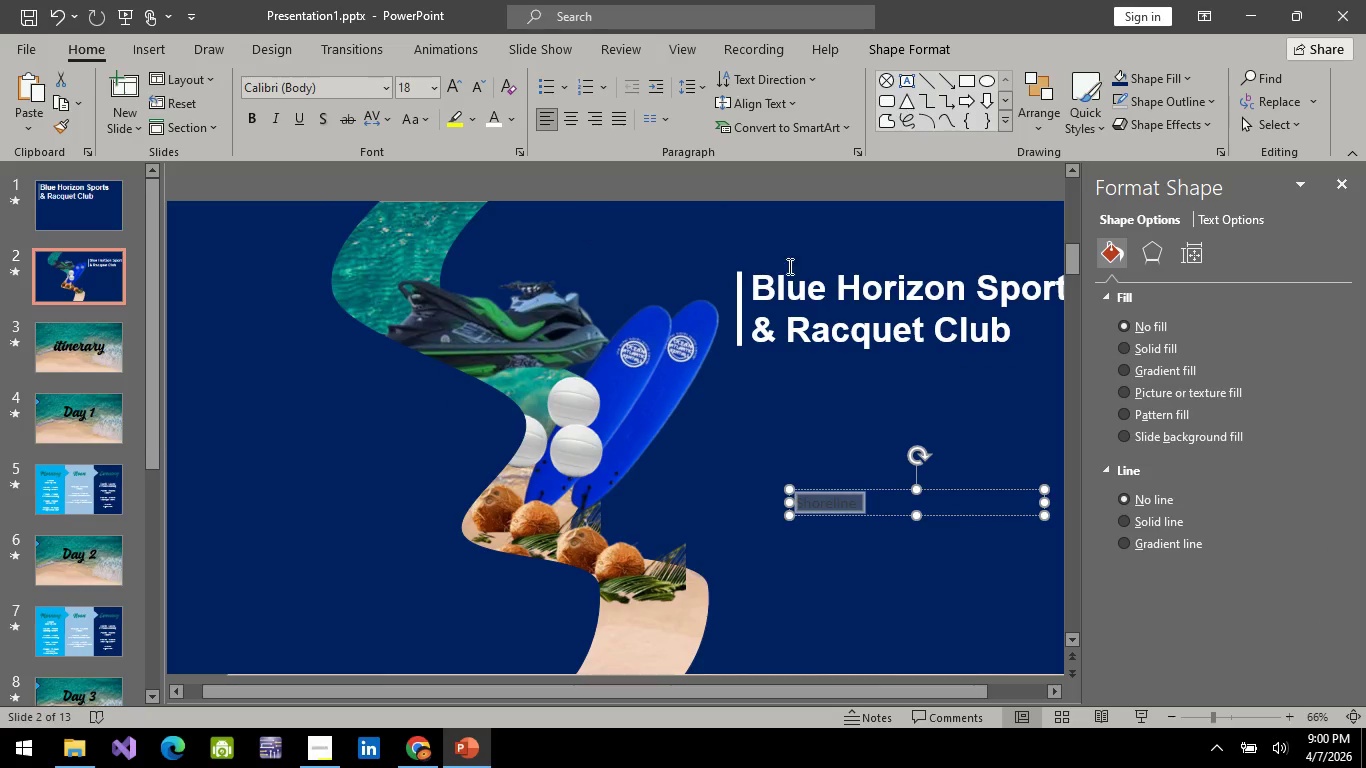 
left_click([797, 298])
 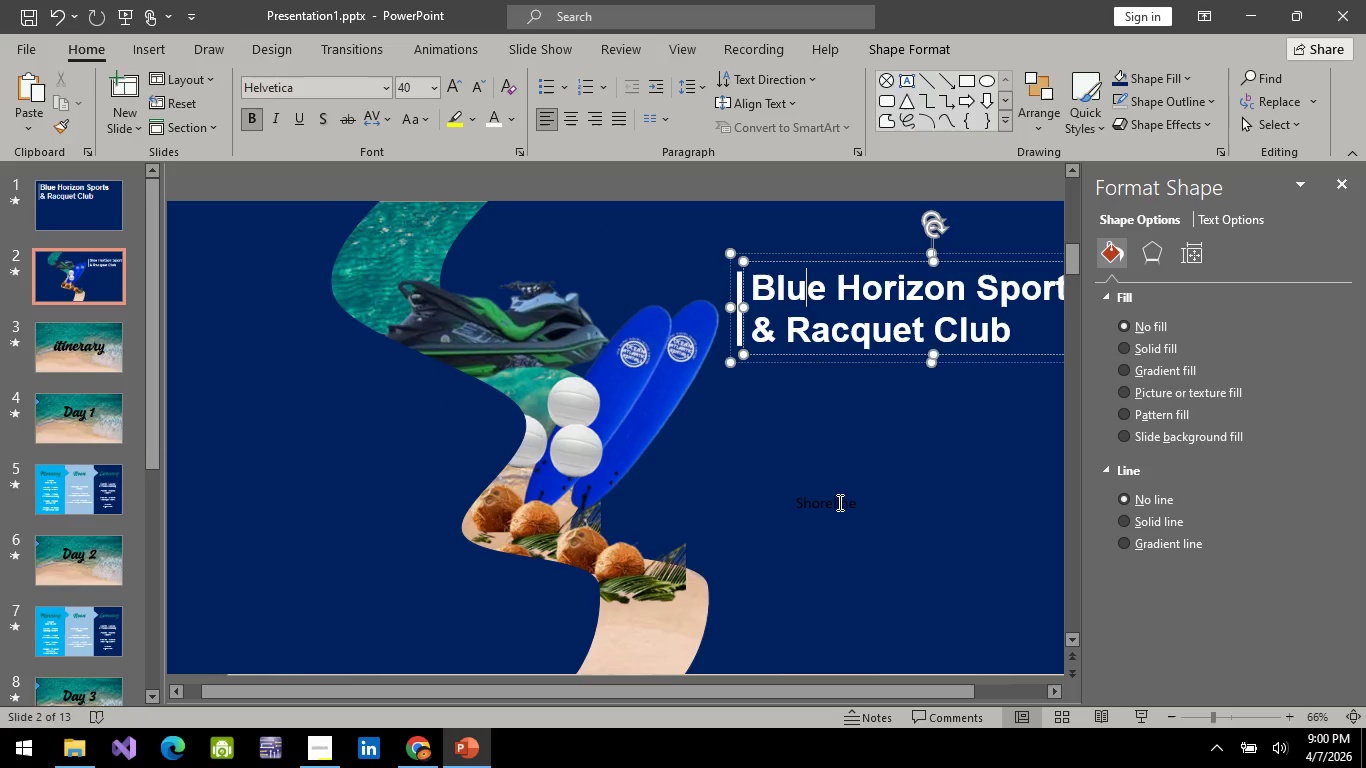 
left_click([838, 501])
 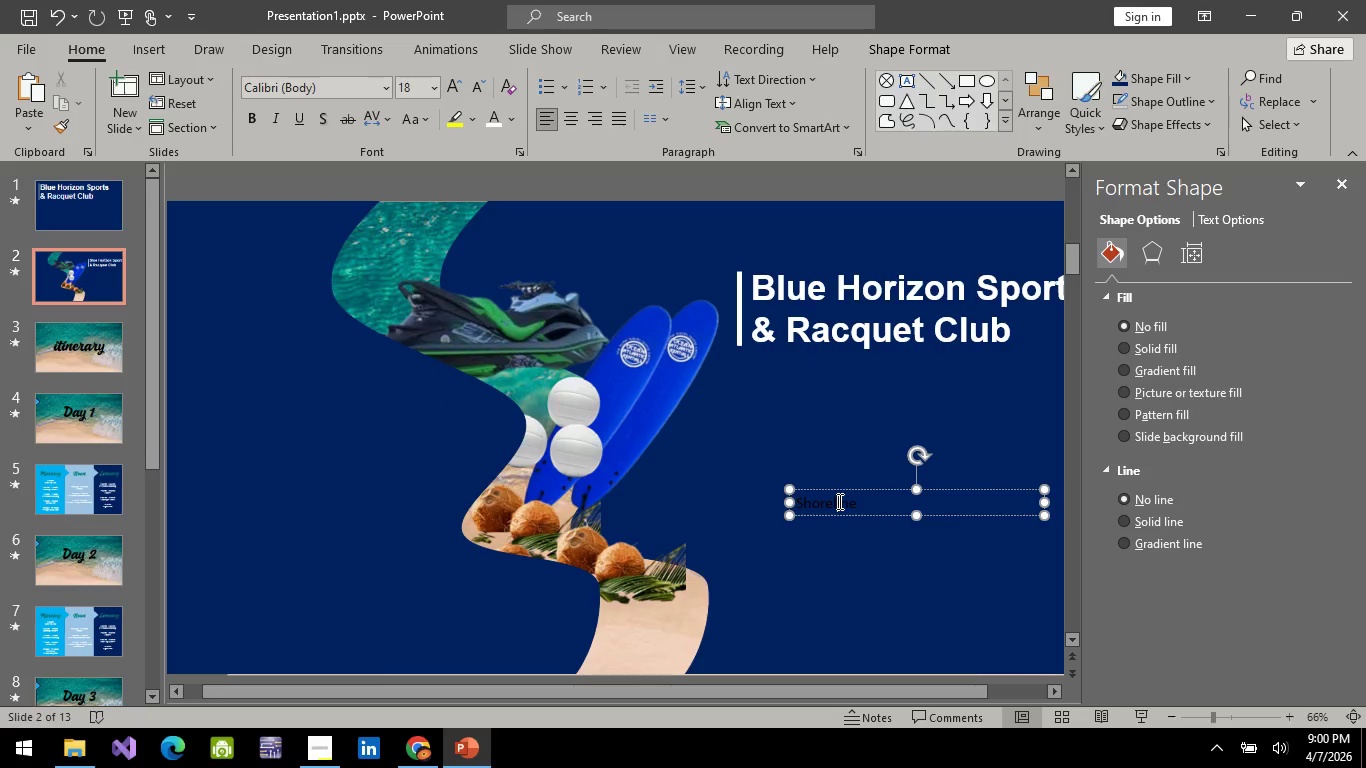 
key(Control+A)